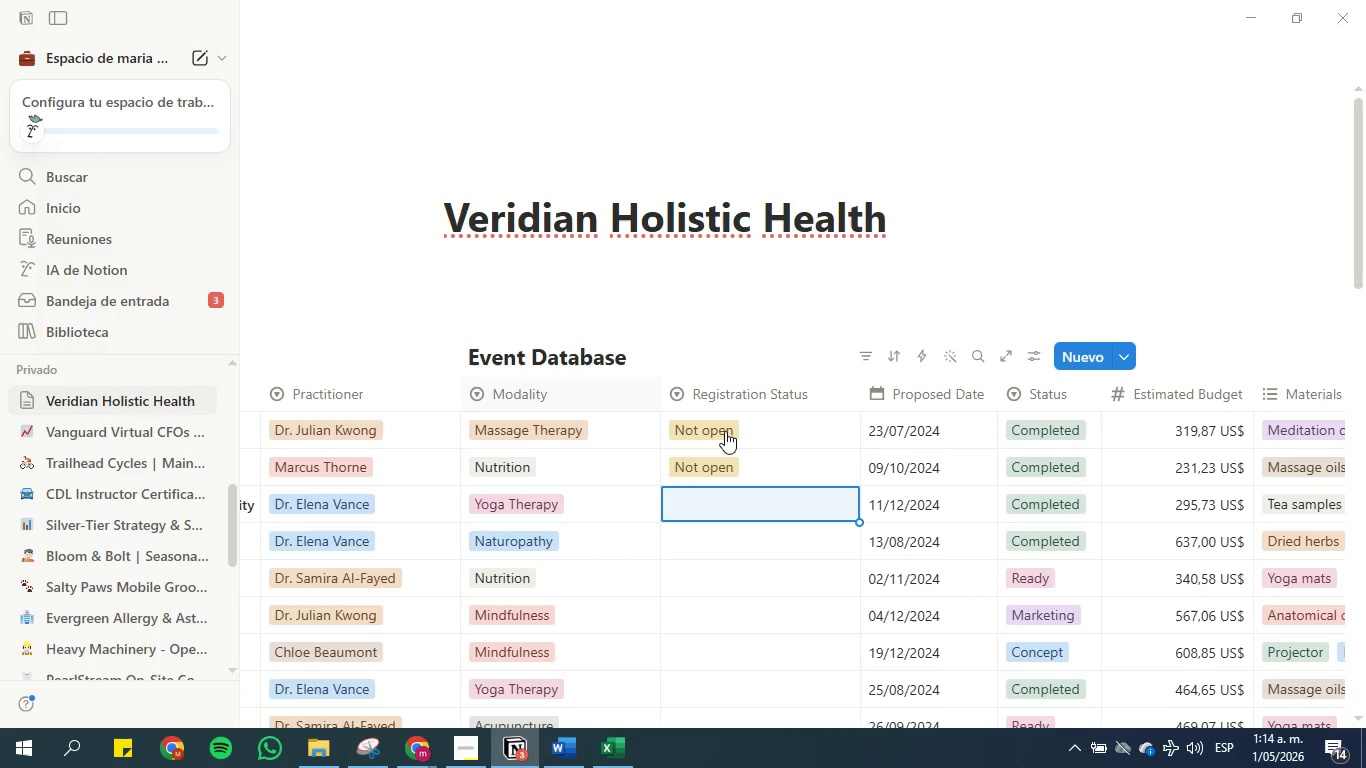 
type(Full )
 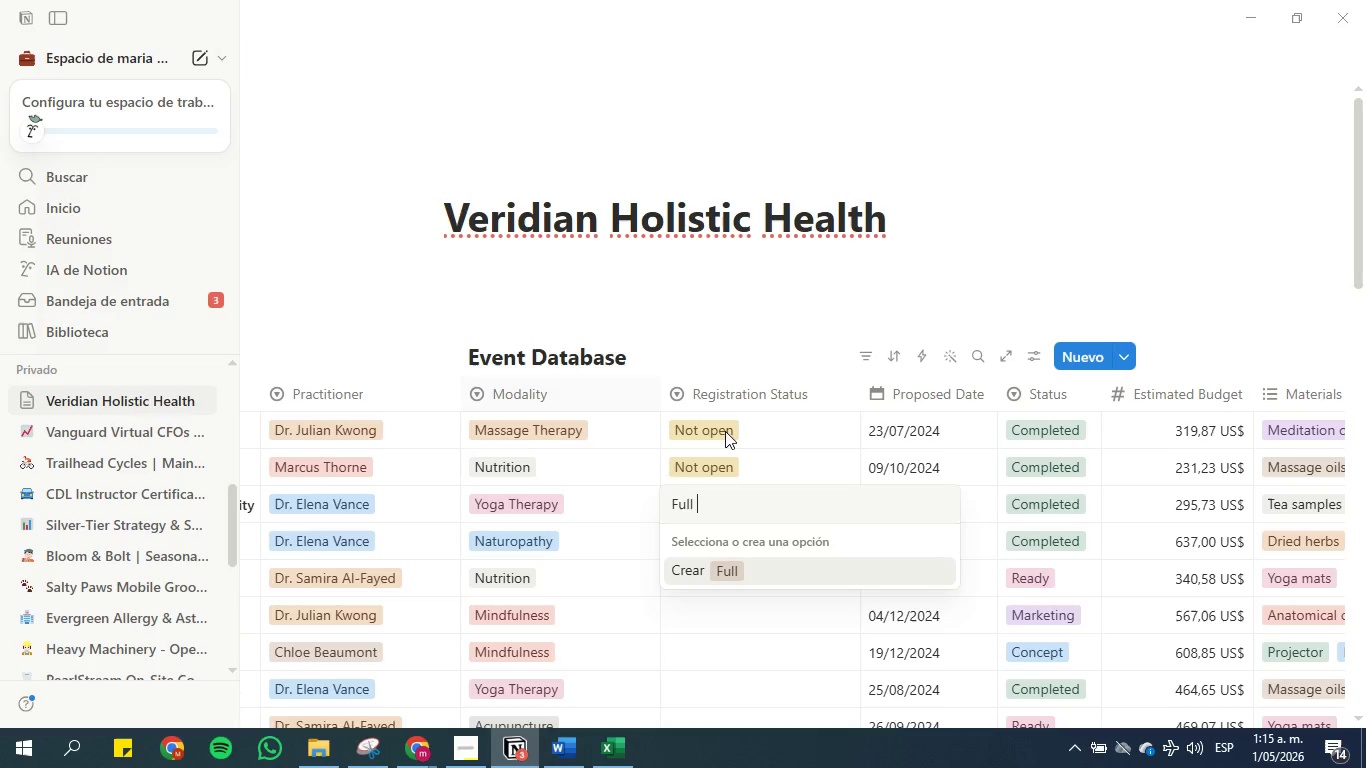 
key(Enter)
 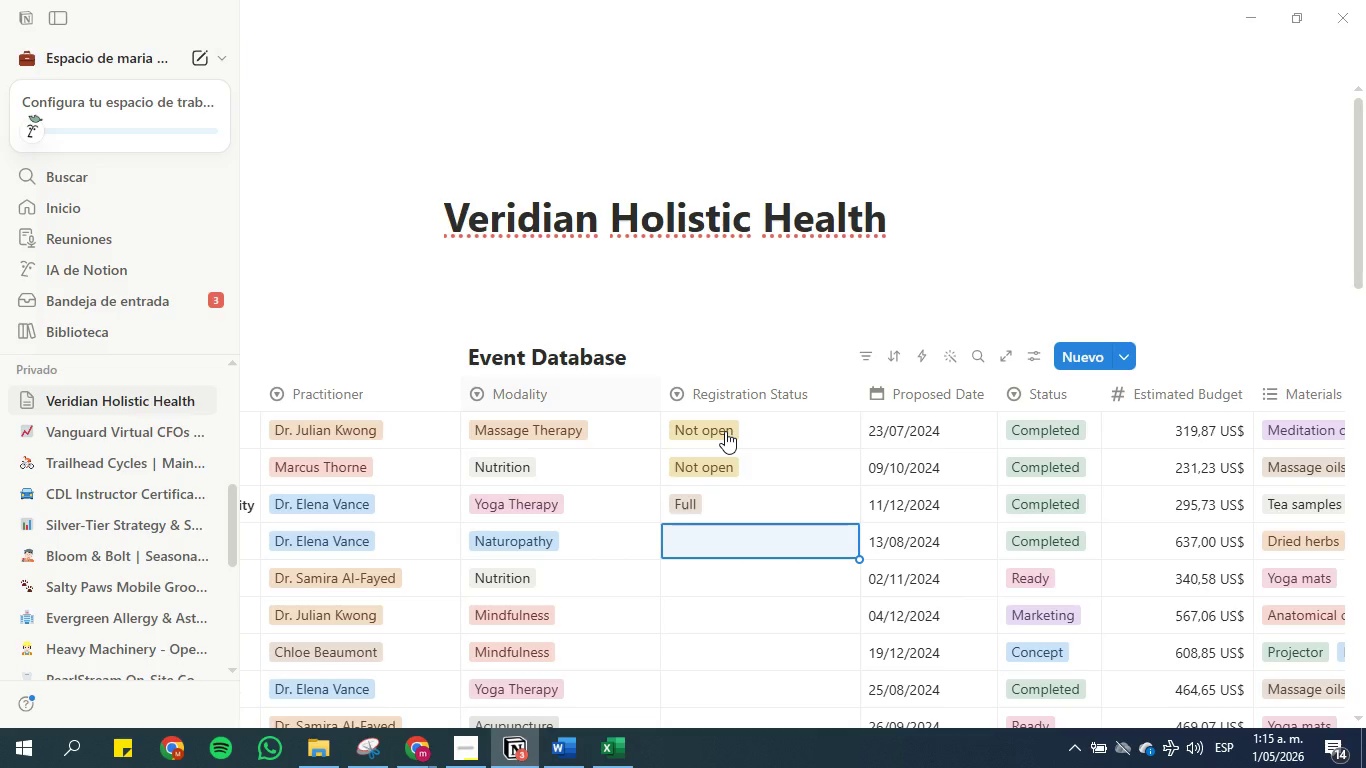 
type(Closed )
 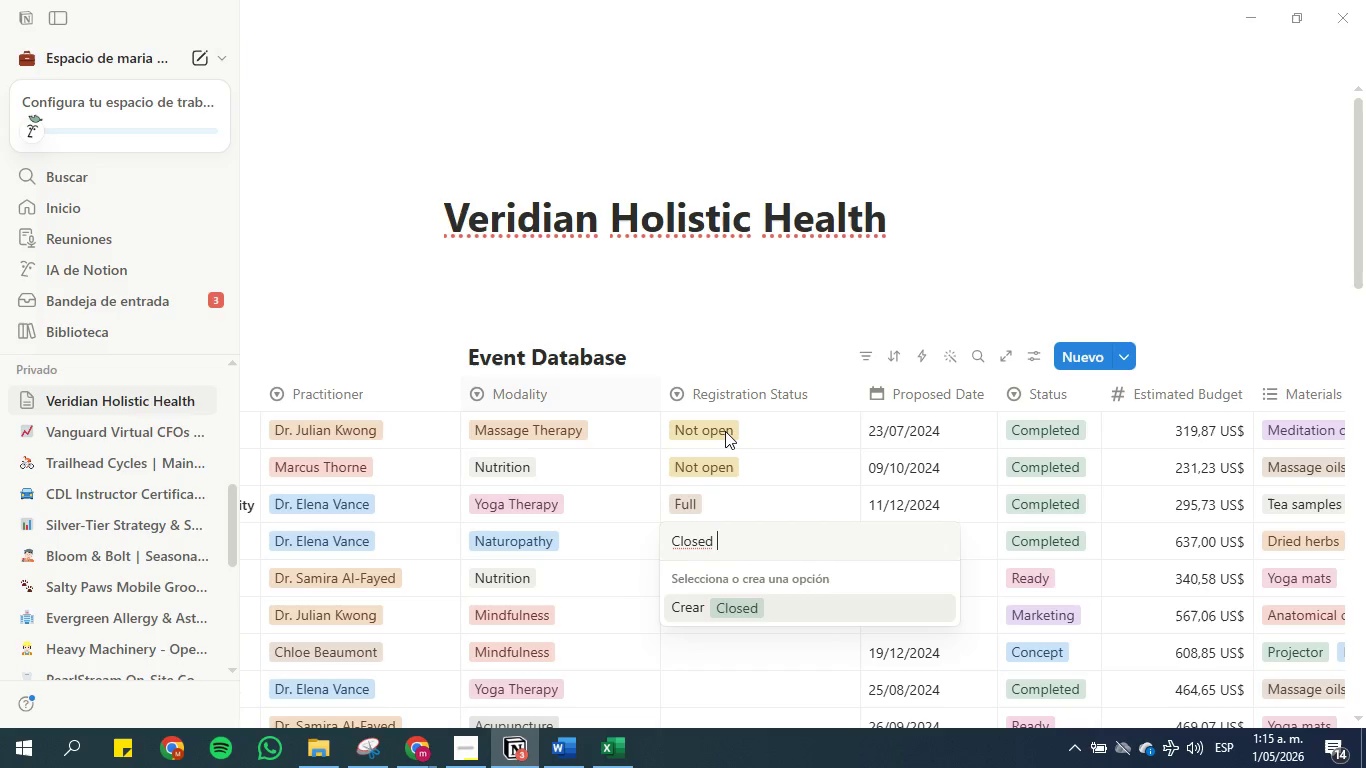 
key(Enter)
 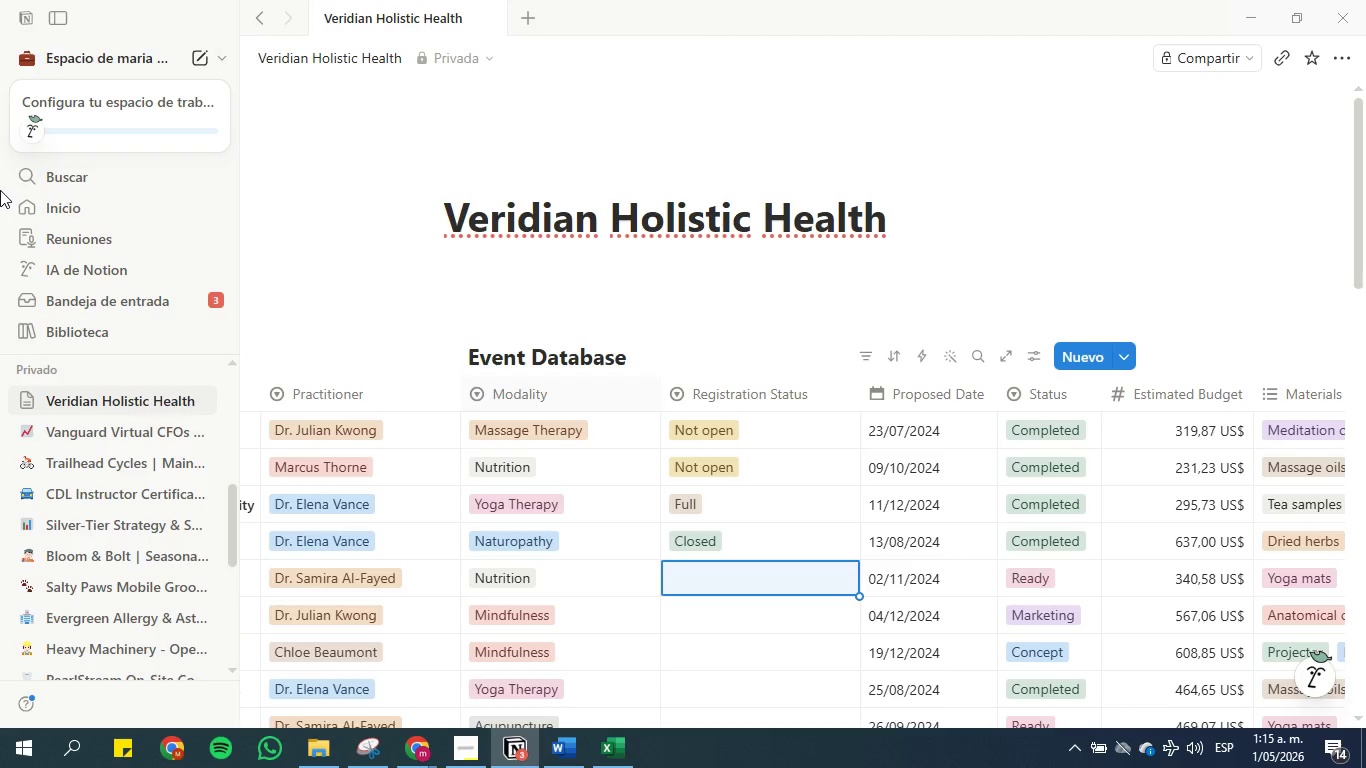 
wait(24.05)
 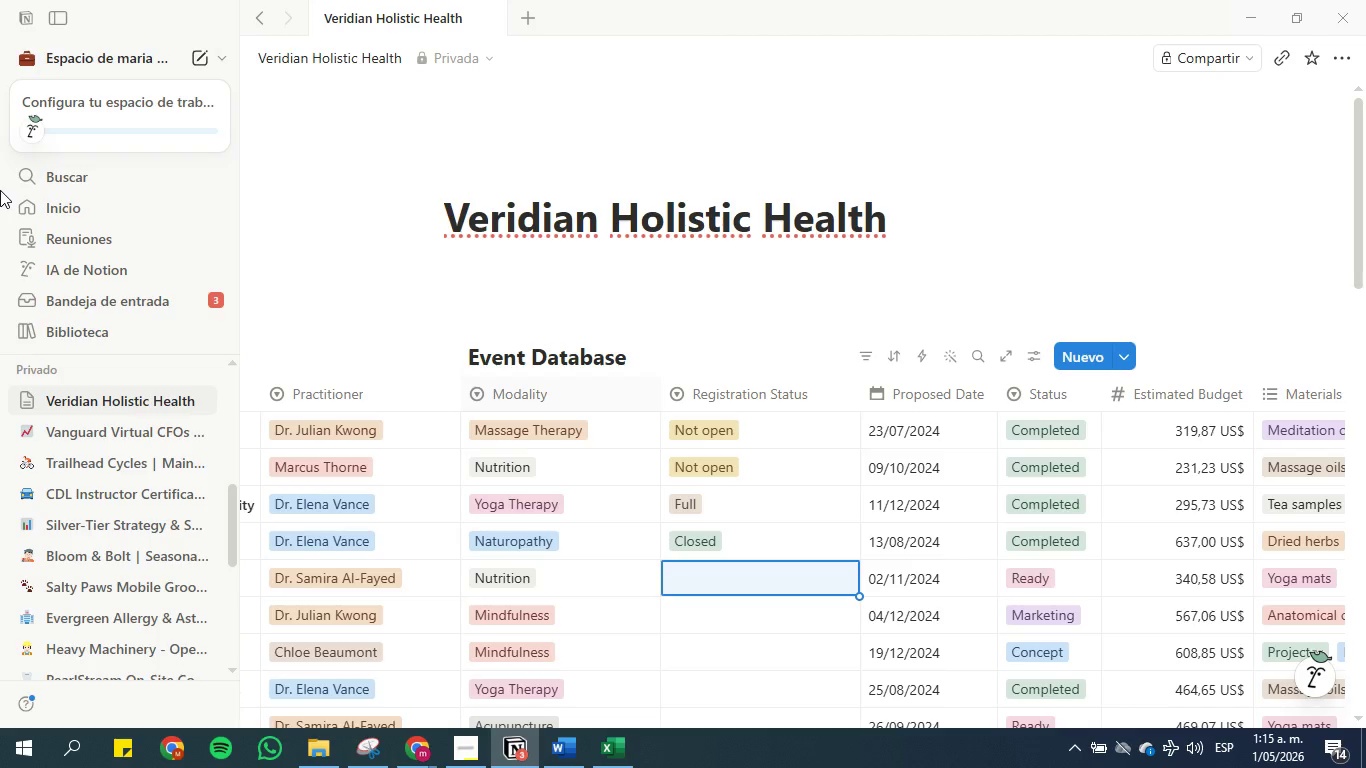 
scroll: coordinate [443, 488], scroll_direction: down, amount: 19.0
 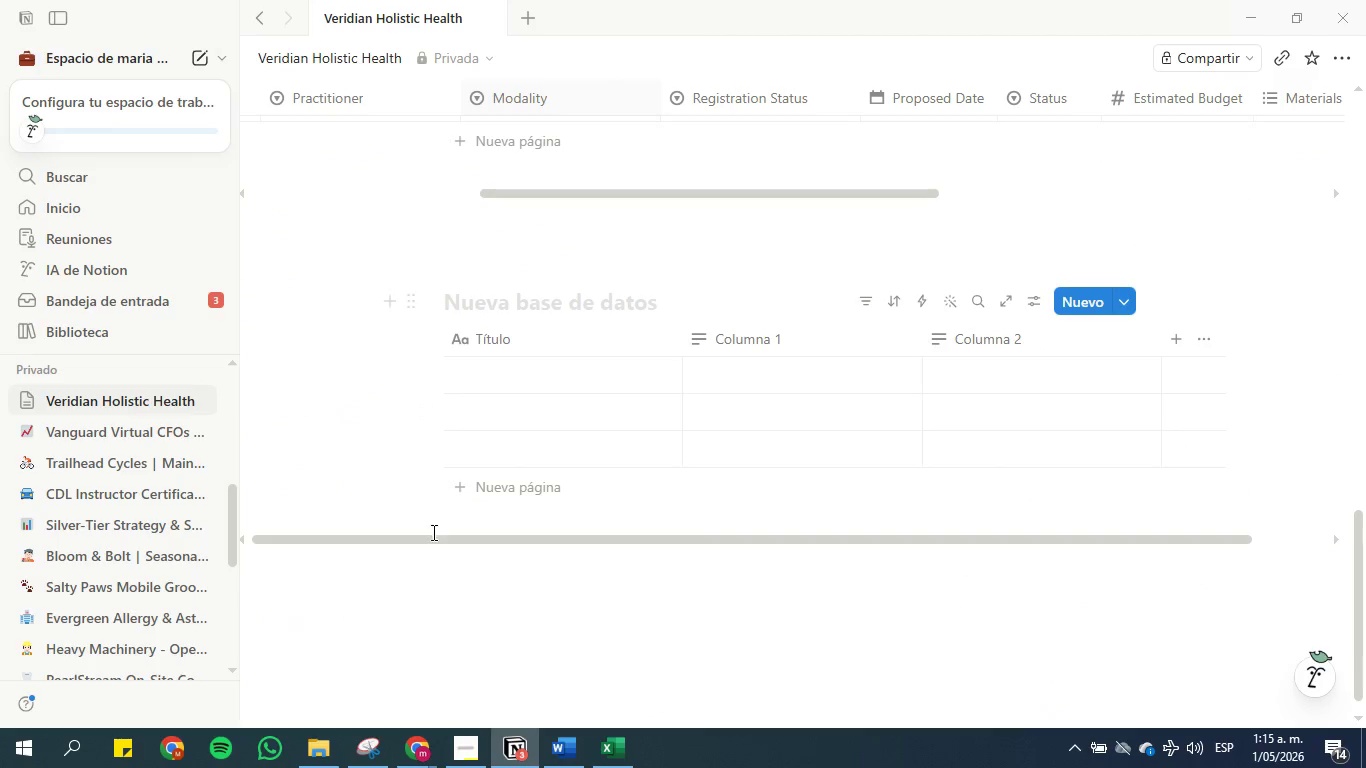 
left_click([437, 597])
 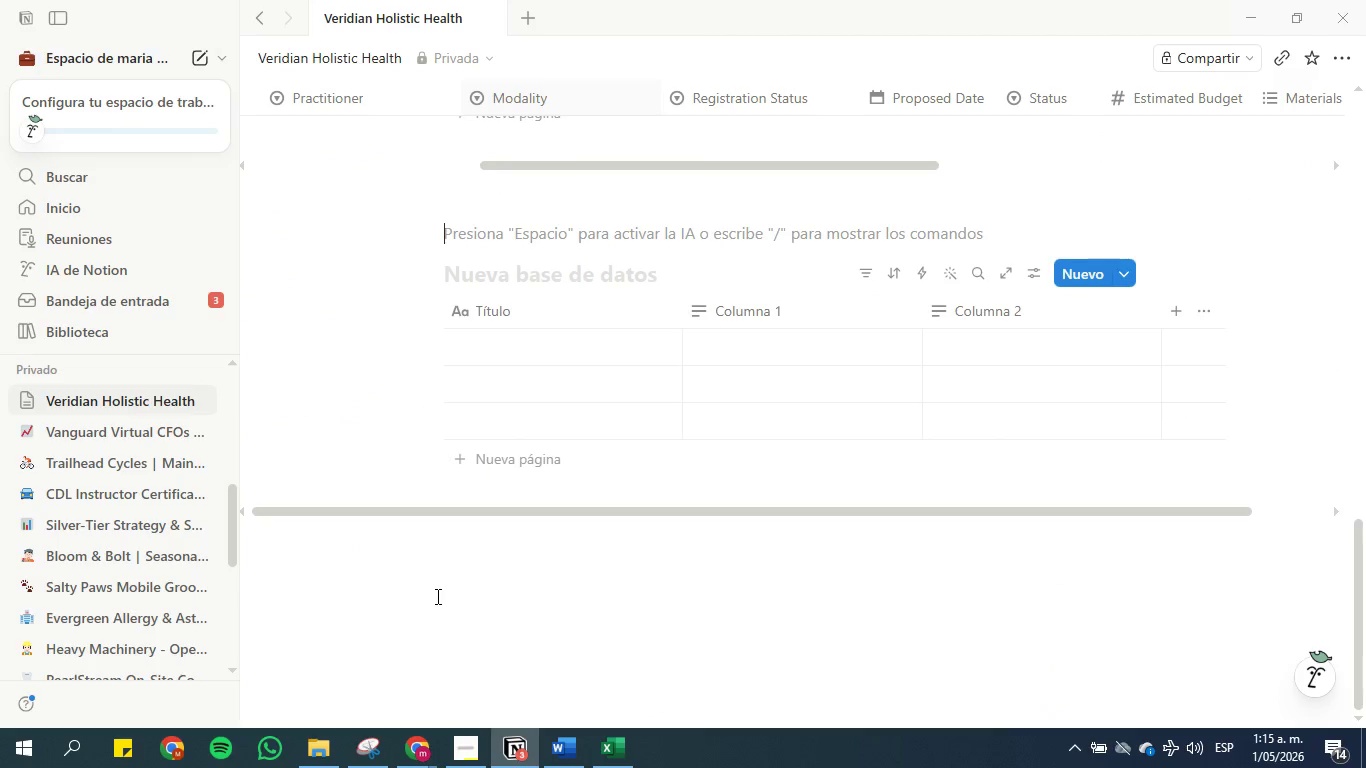 
scroll: coordinate [435, 609], scroll_direction: down, amount: 2.0
 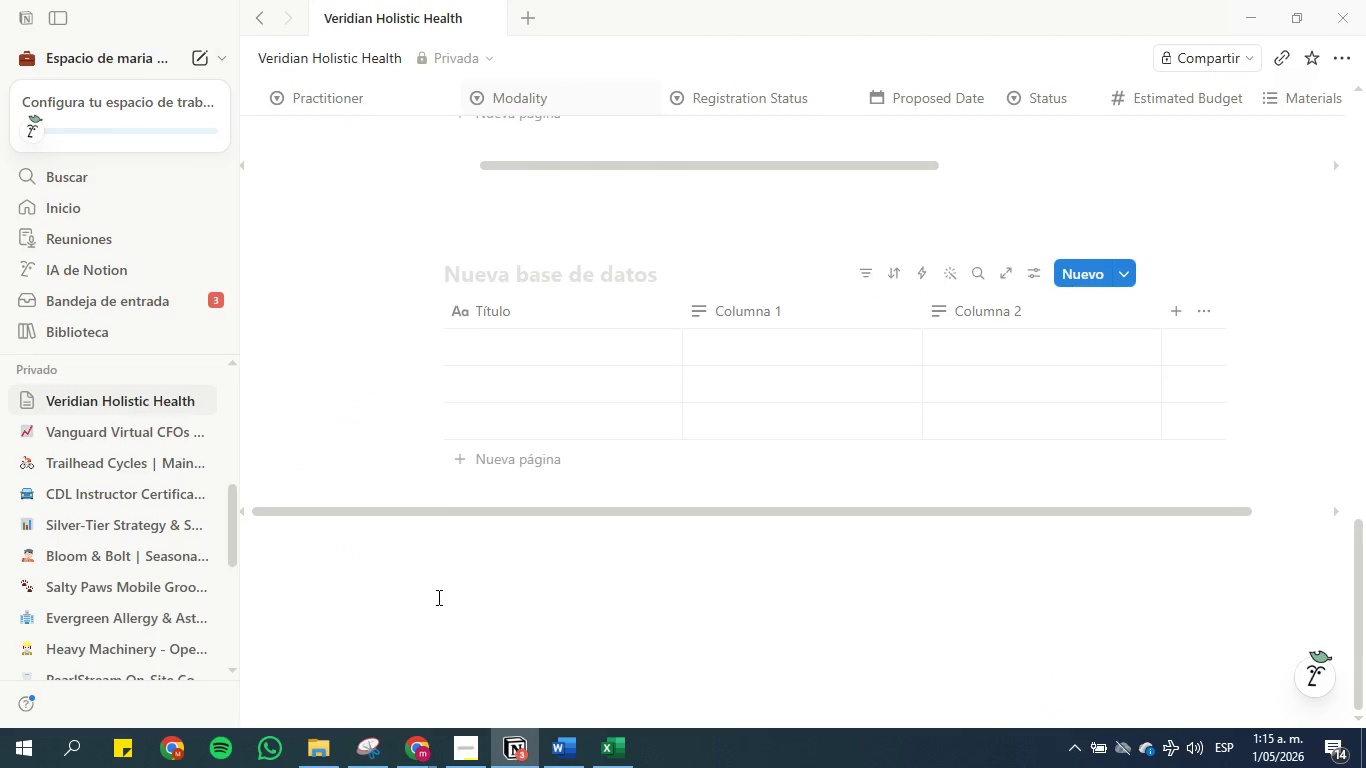 
left_click([433, 595])
 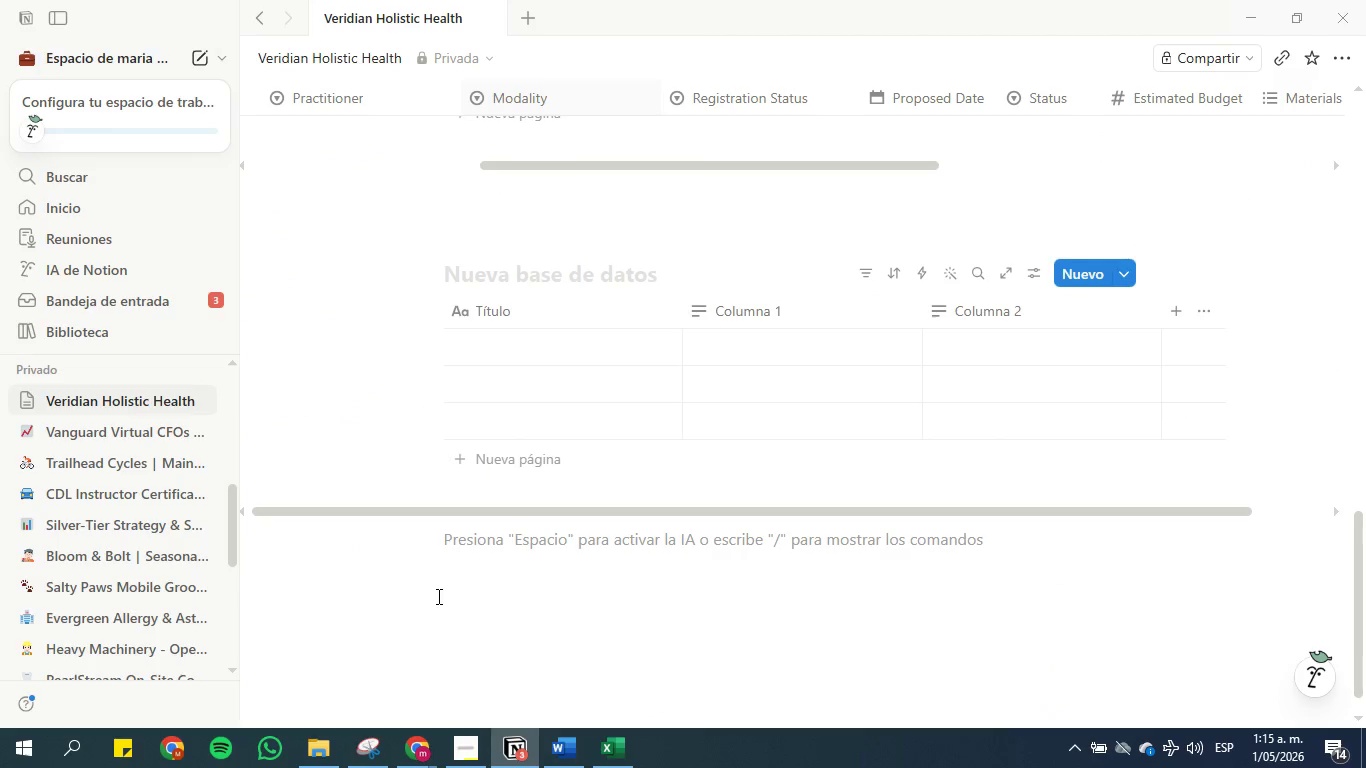 
key(Enter)
 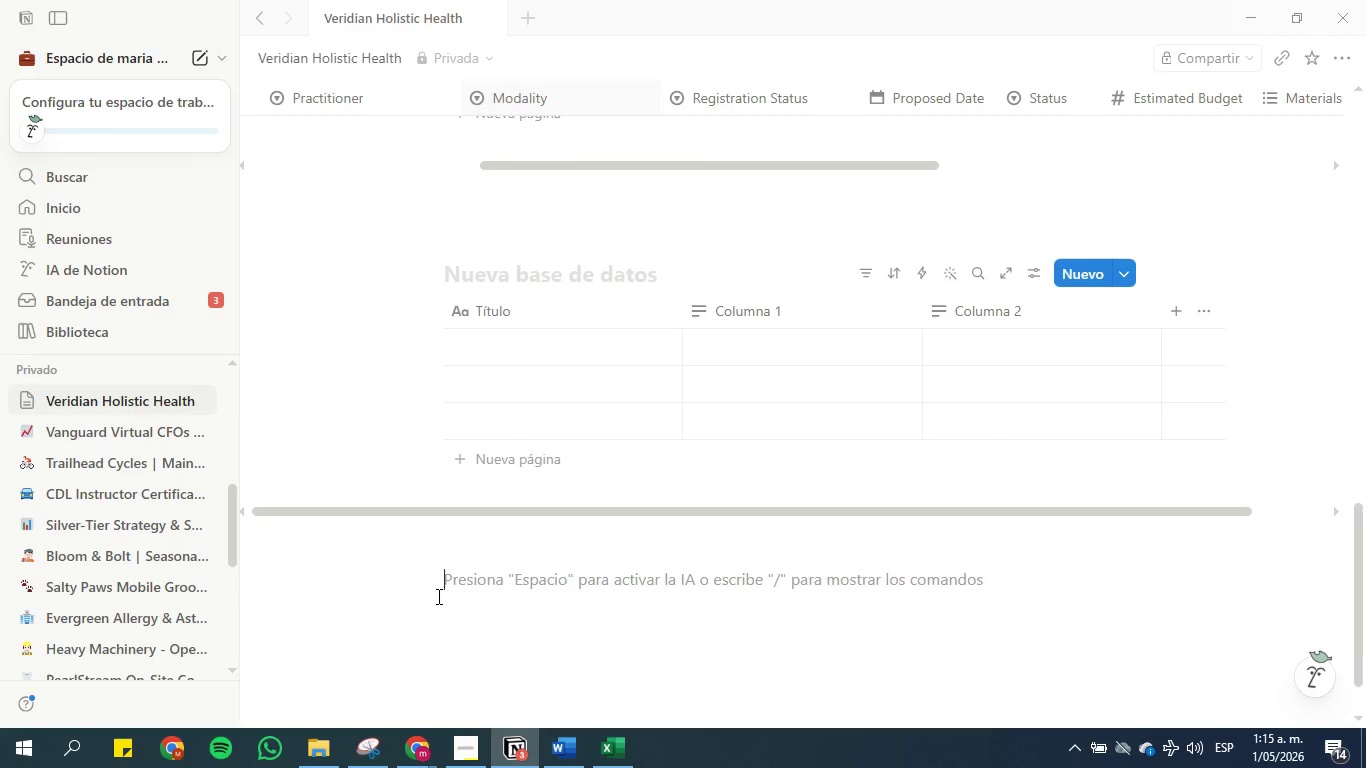 
key(Enter)
 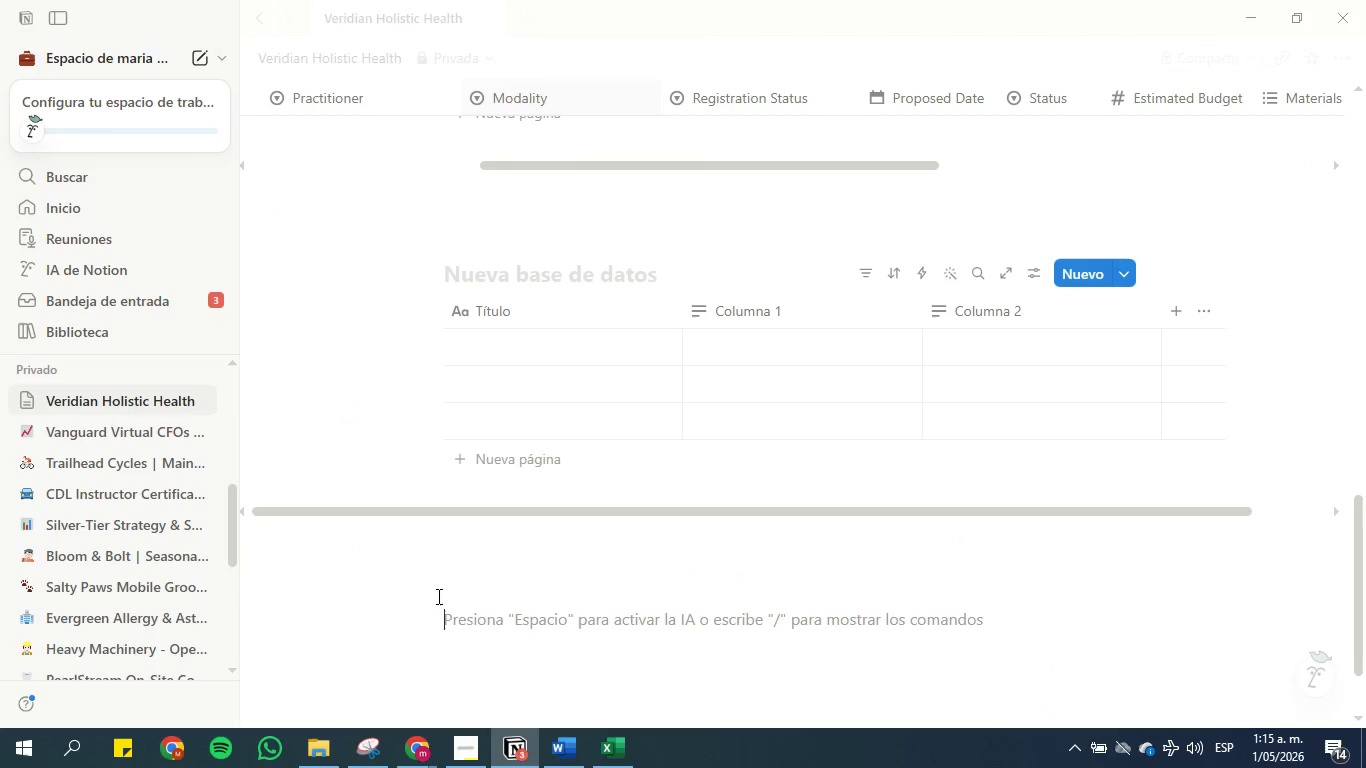 
key(Enter)
 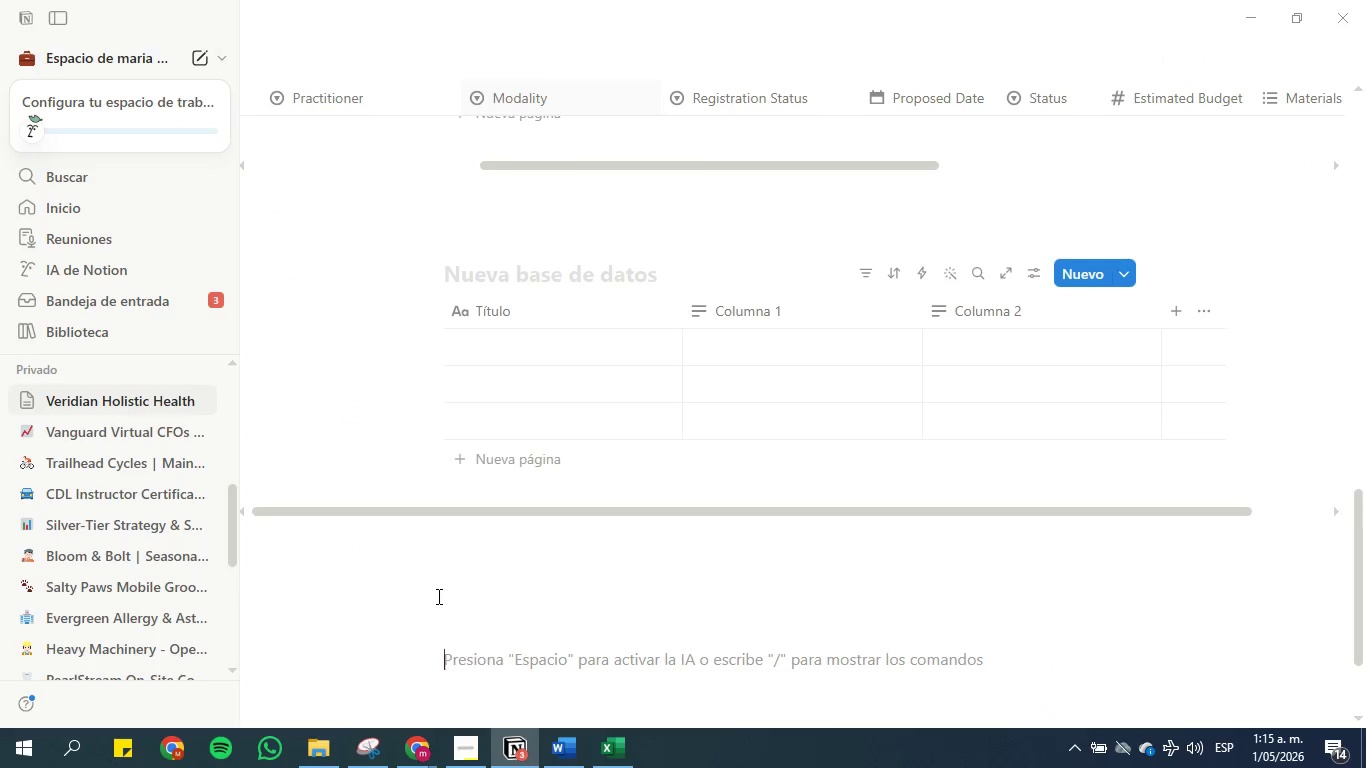 
type(&t)
 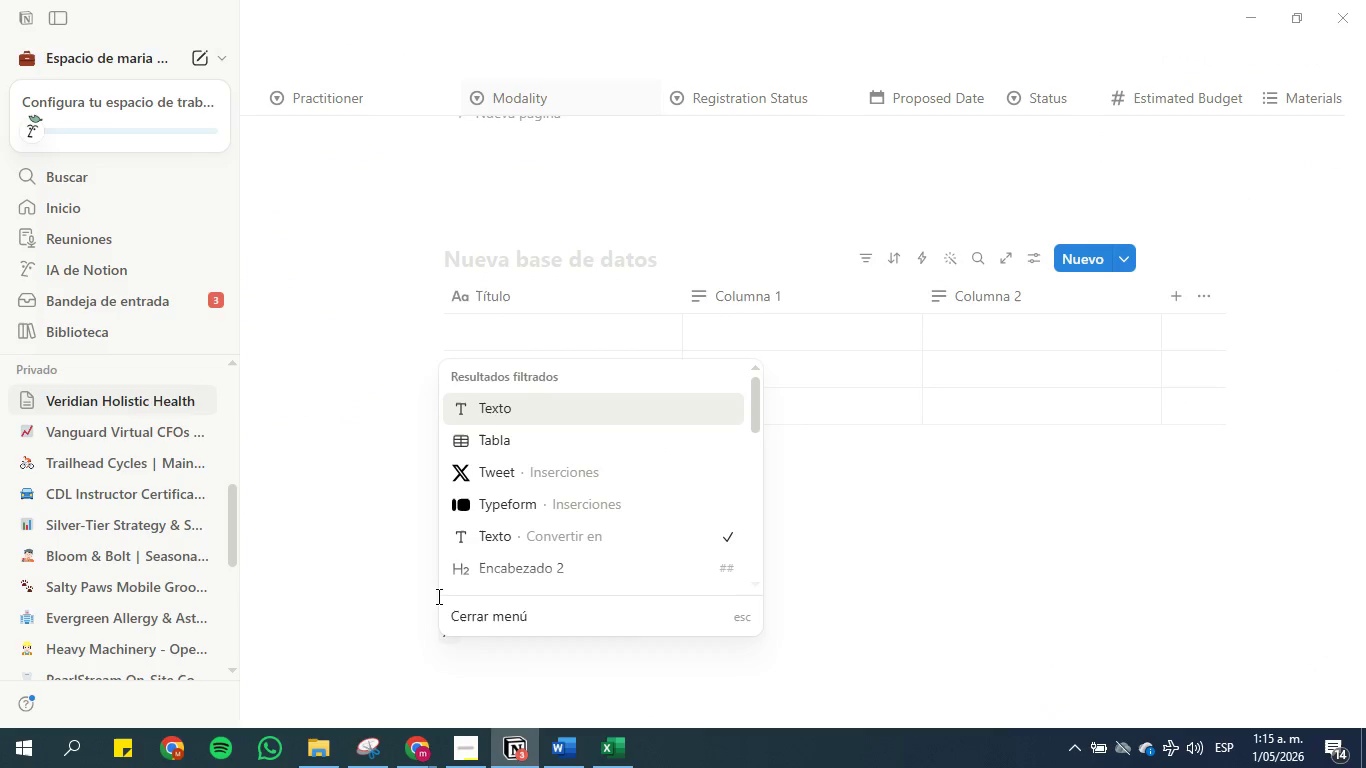 
key(A)
 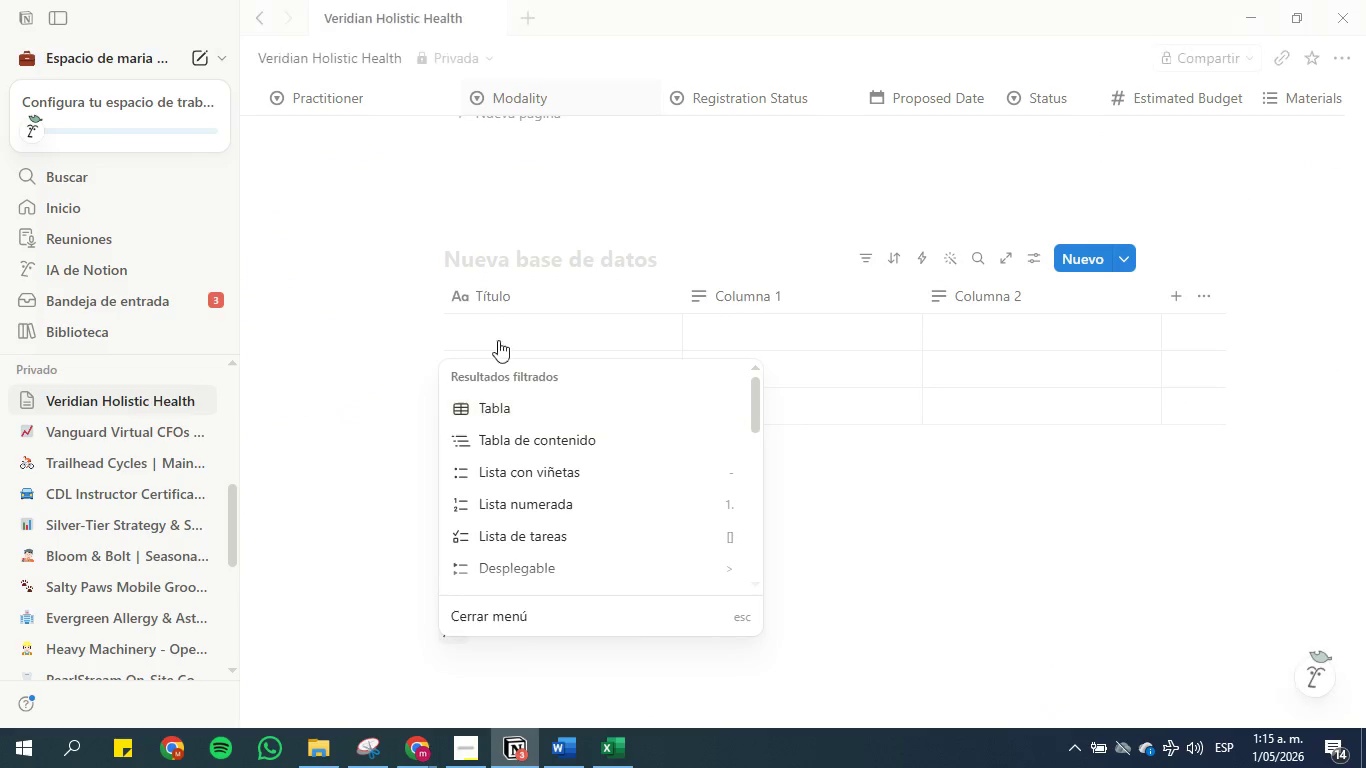 
left_click([511, 397])
 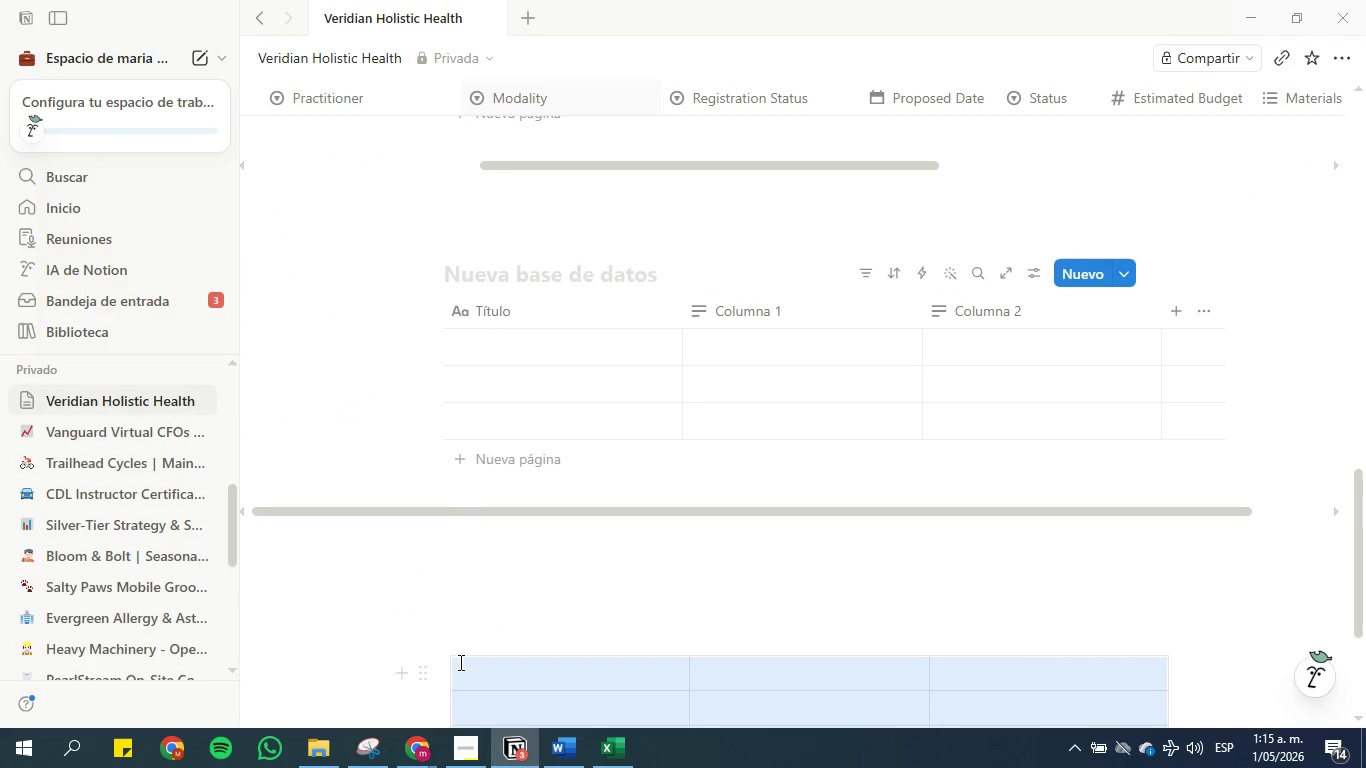 
left_click([430, 673])
 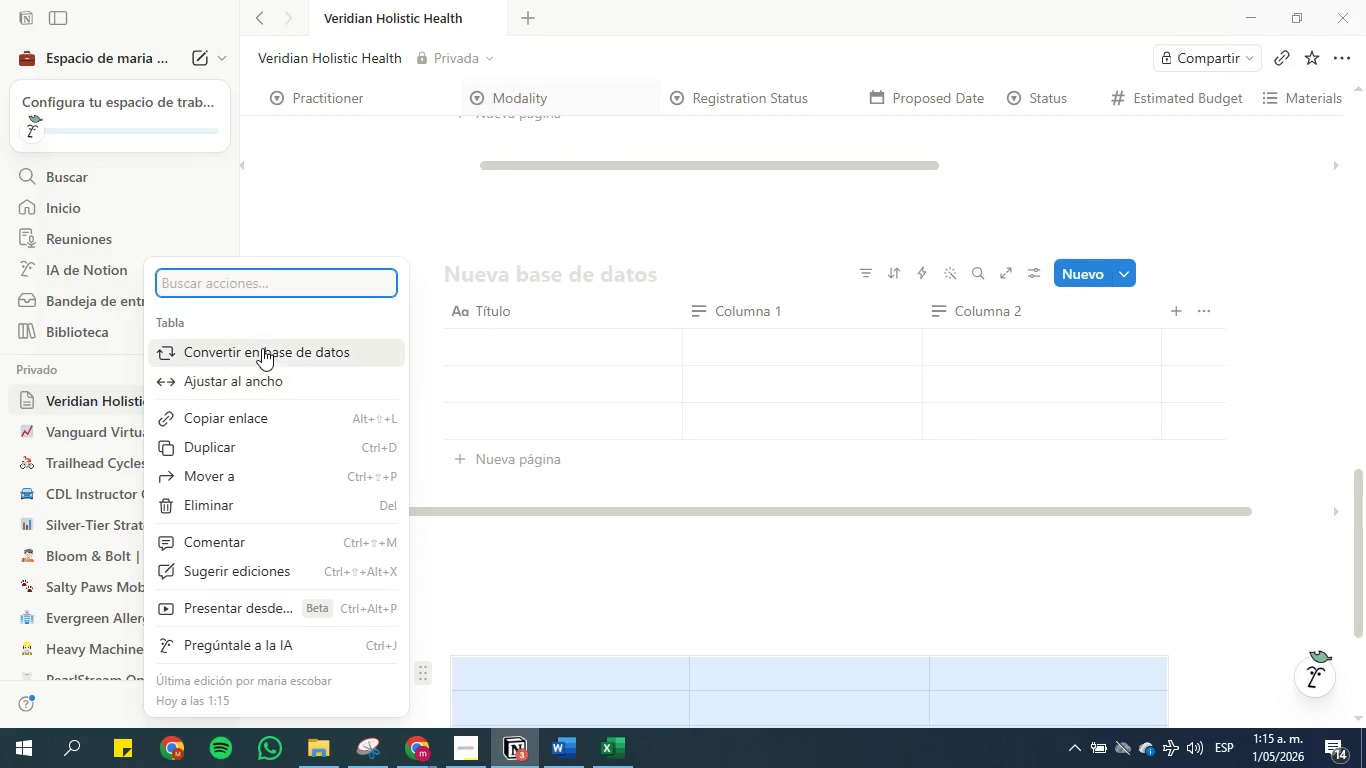 
left_click([262, 348])
 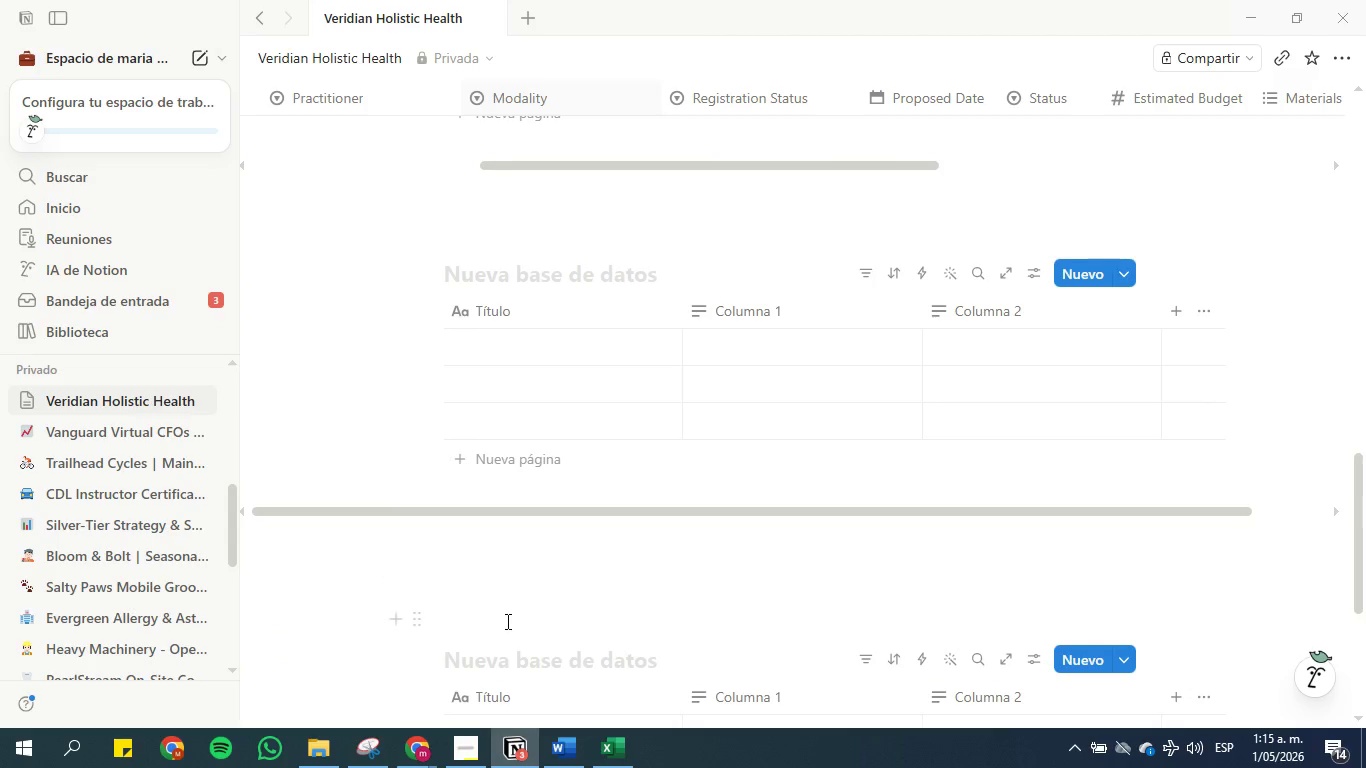 
left_click([506, 604])
 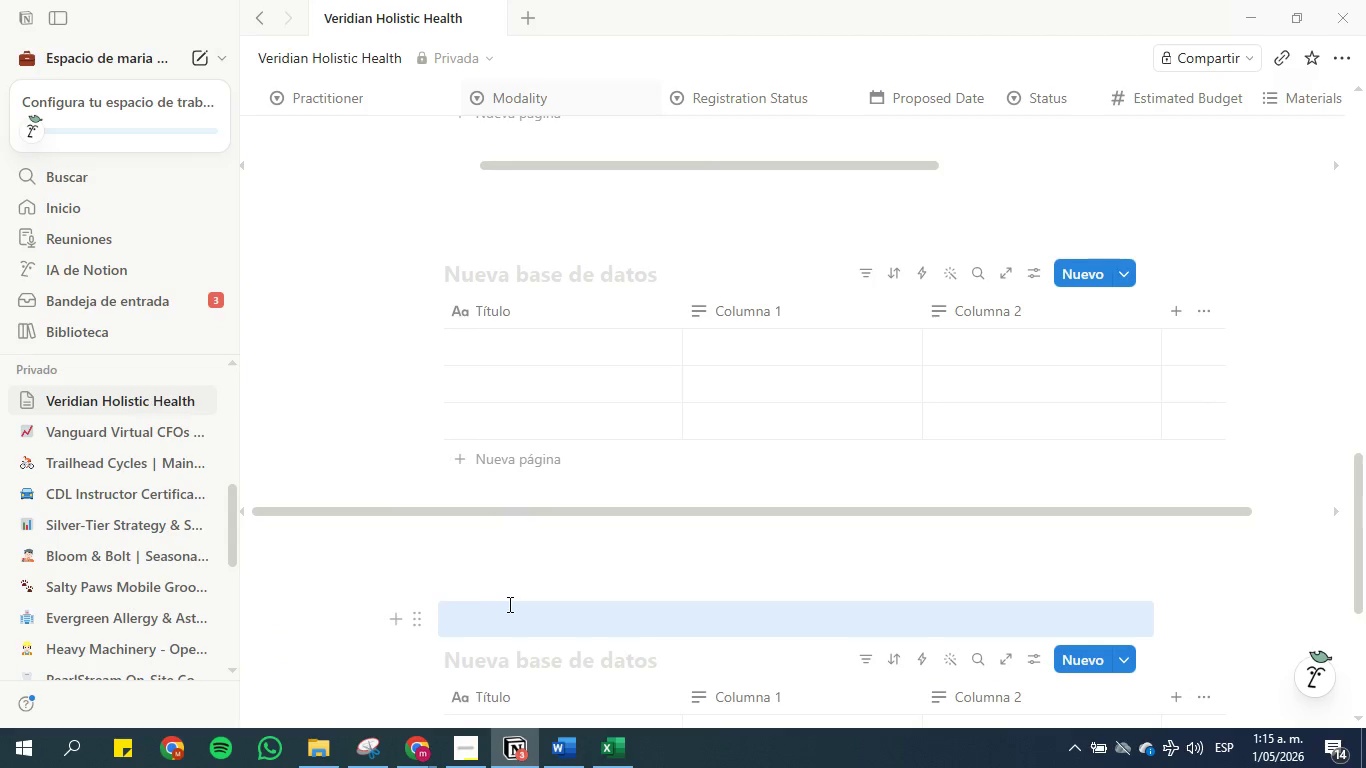 
left_click([508, 604])
 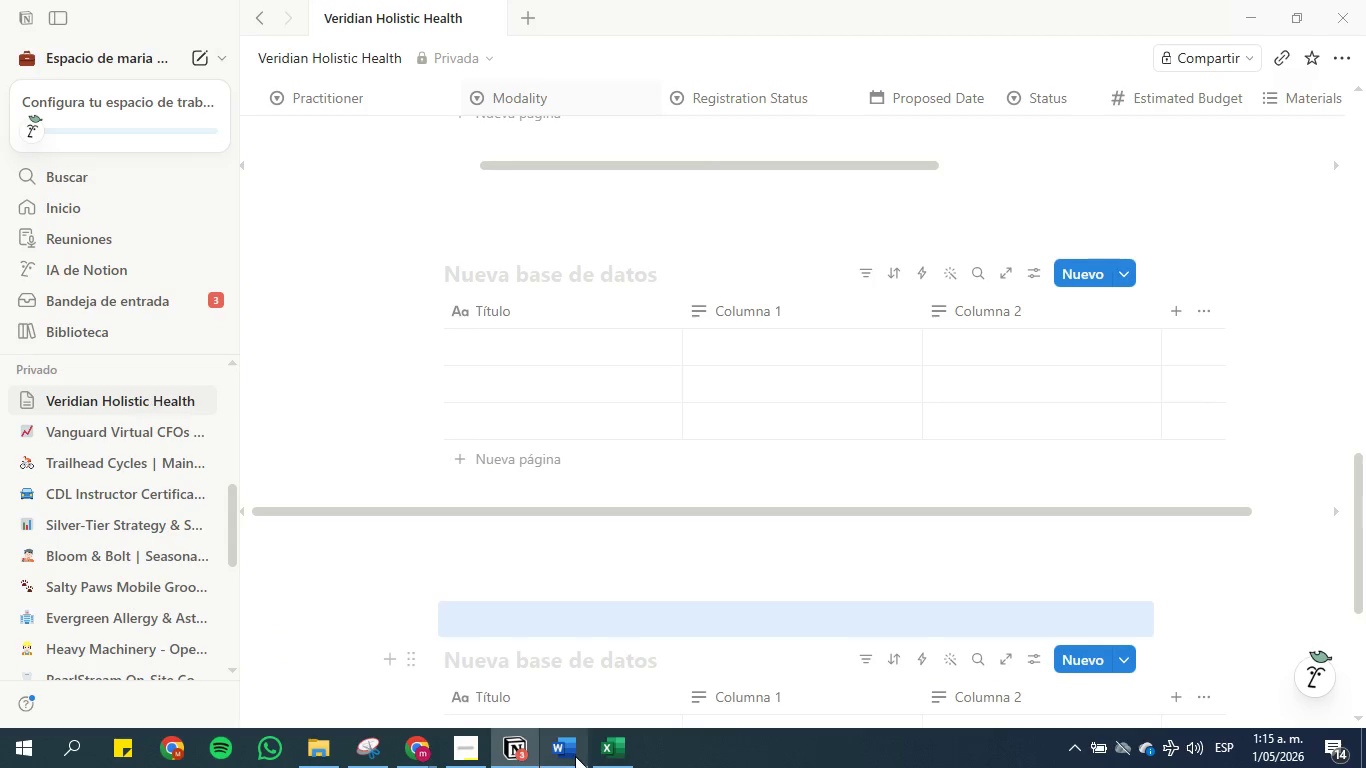 
left_click([572, 757])
 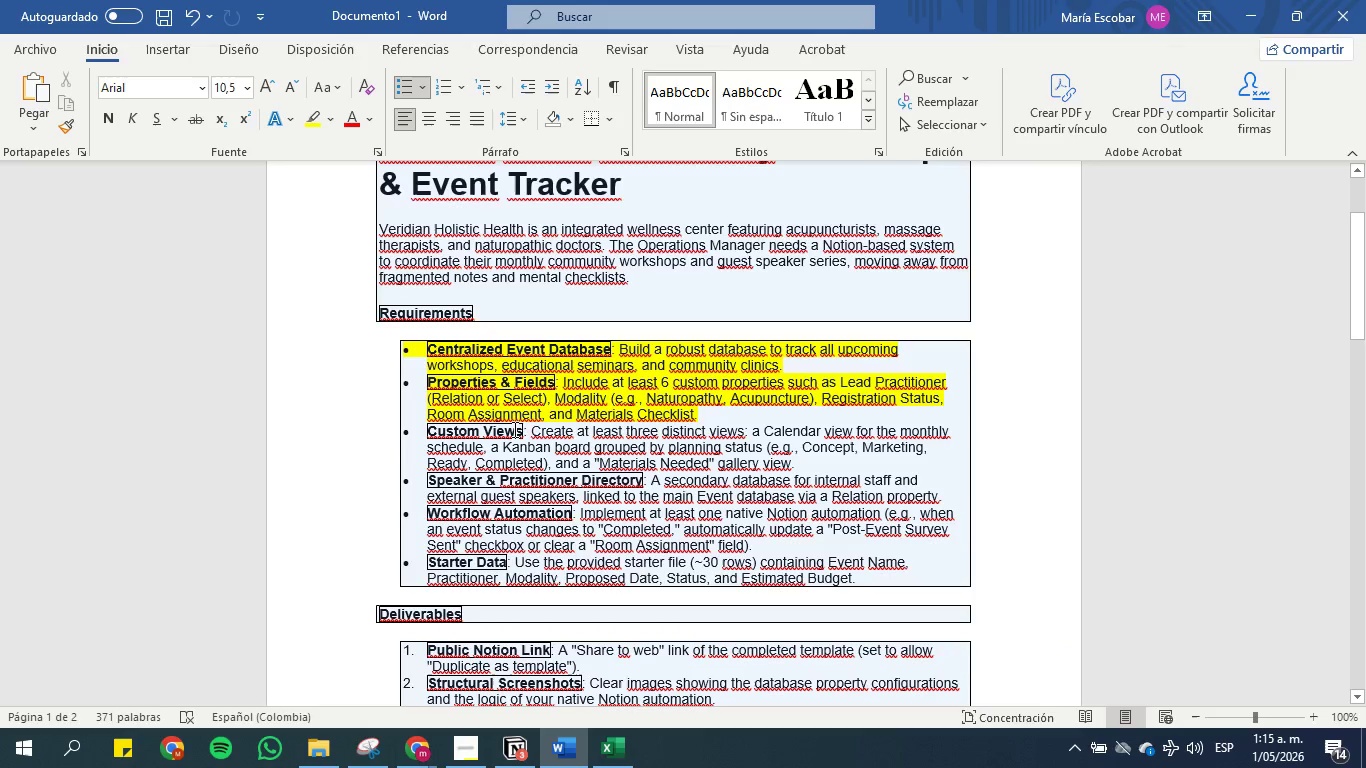 
left_click([523, 434])
 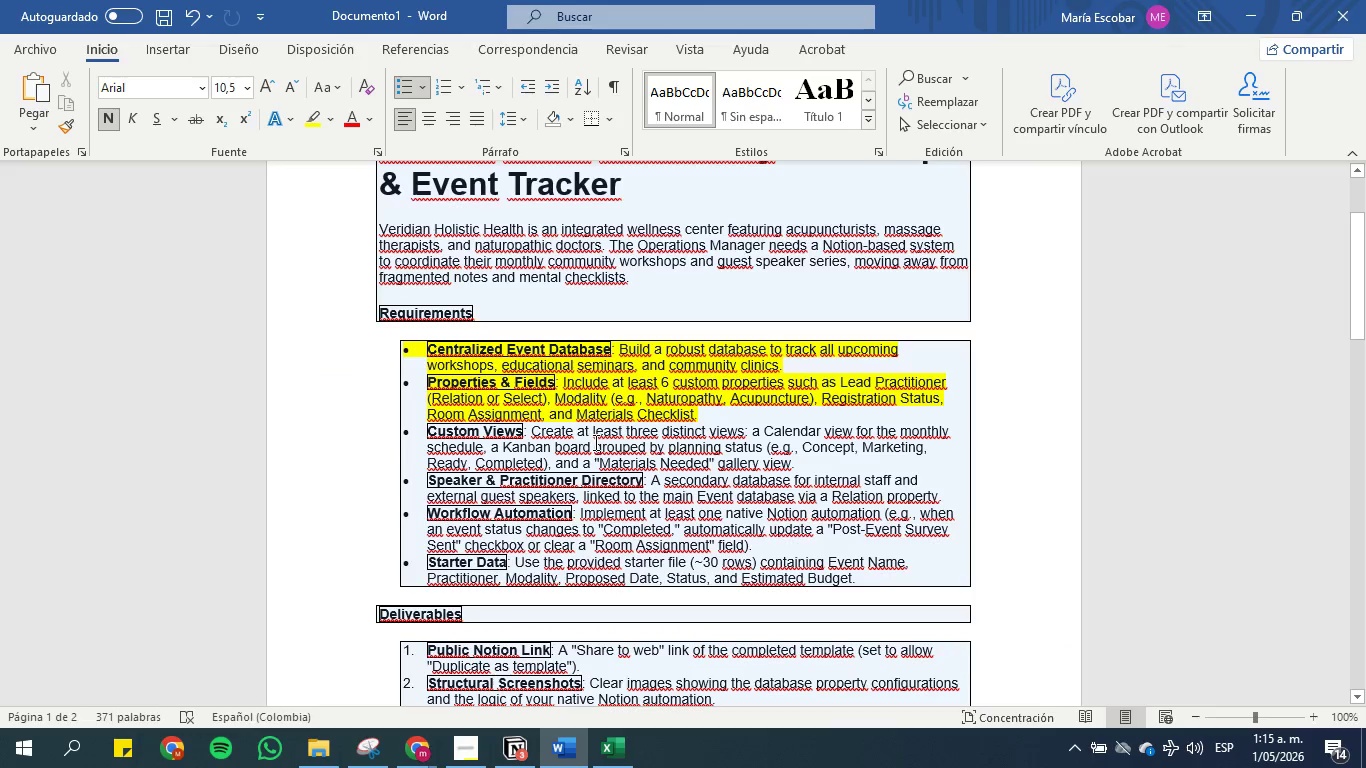 
wait(11.39)
 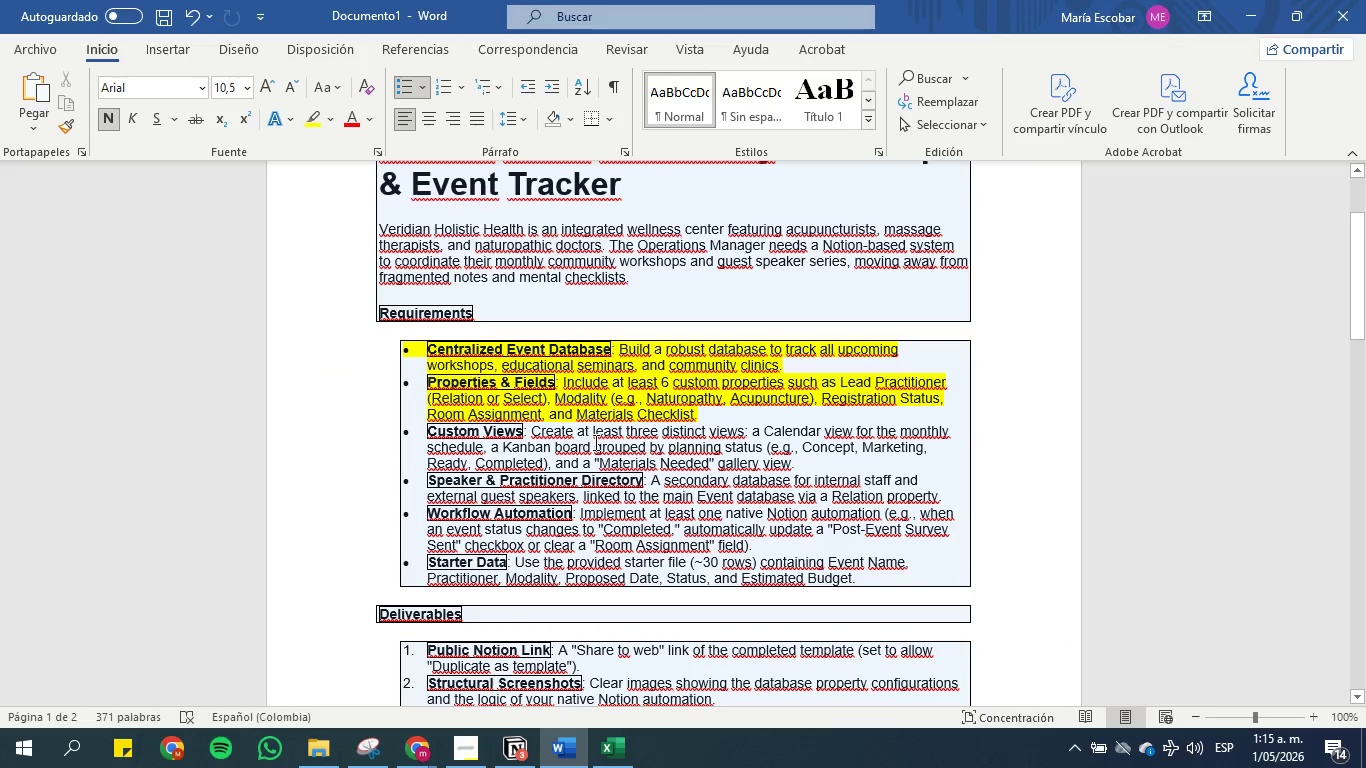 
left_click_drag(start_coordinate=[498, 479], to_coordinate=[629, 486])
 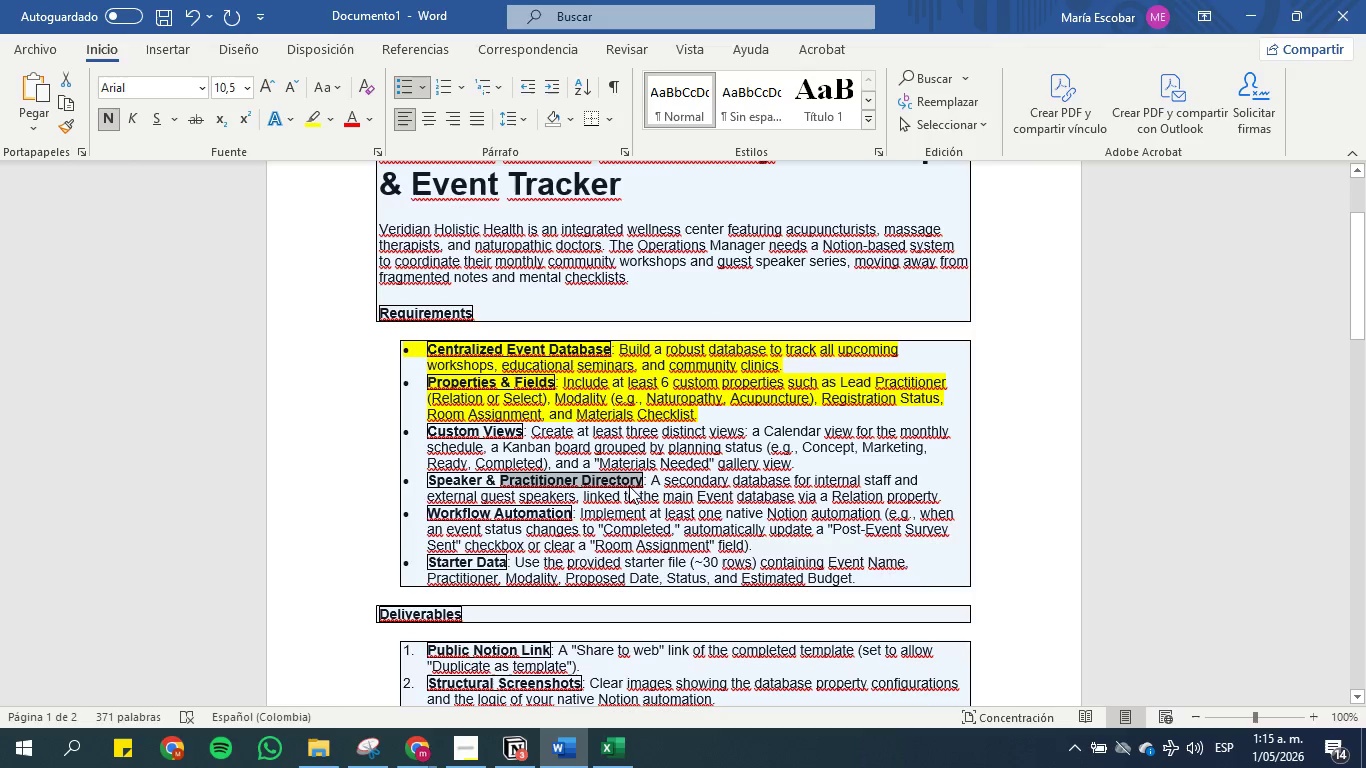 
key(Control+C)
 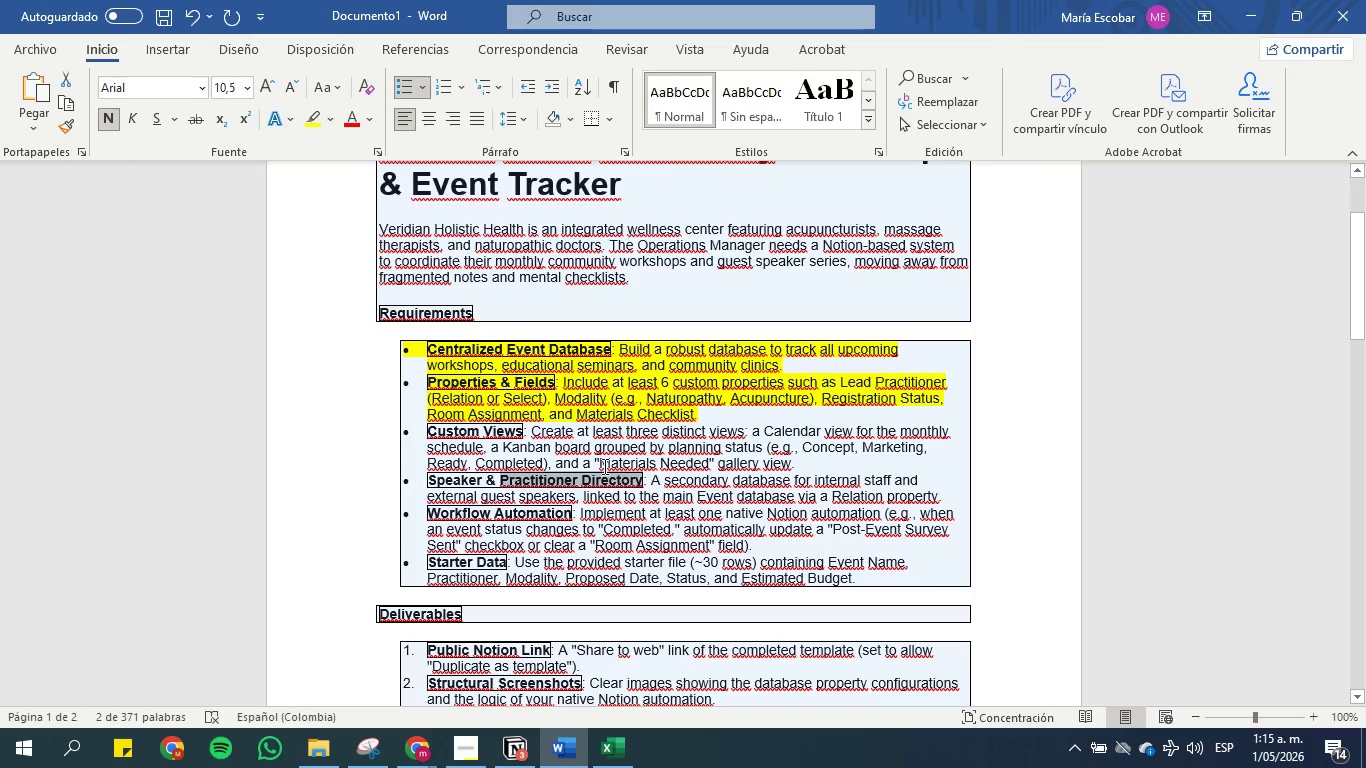 
left_click([600, 474])
 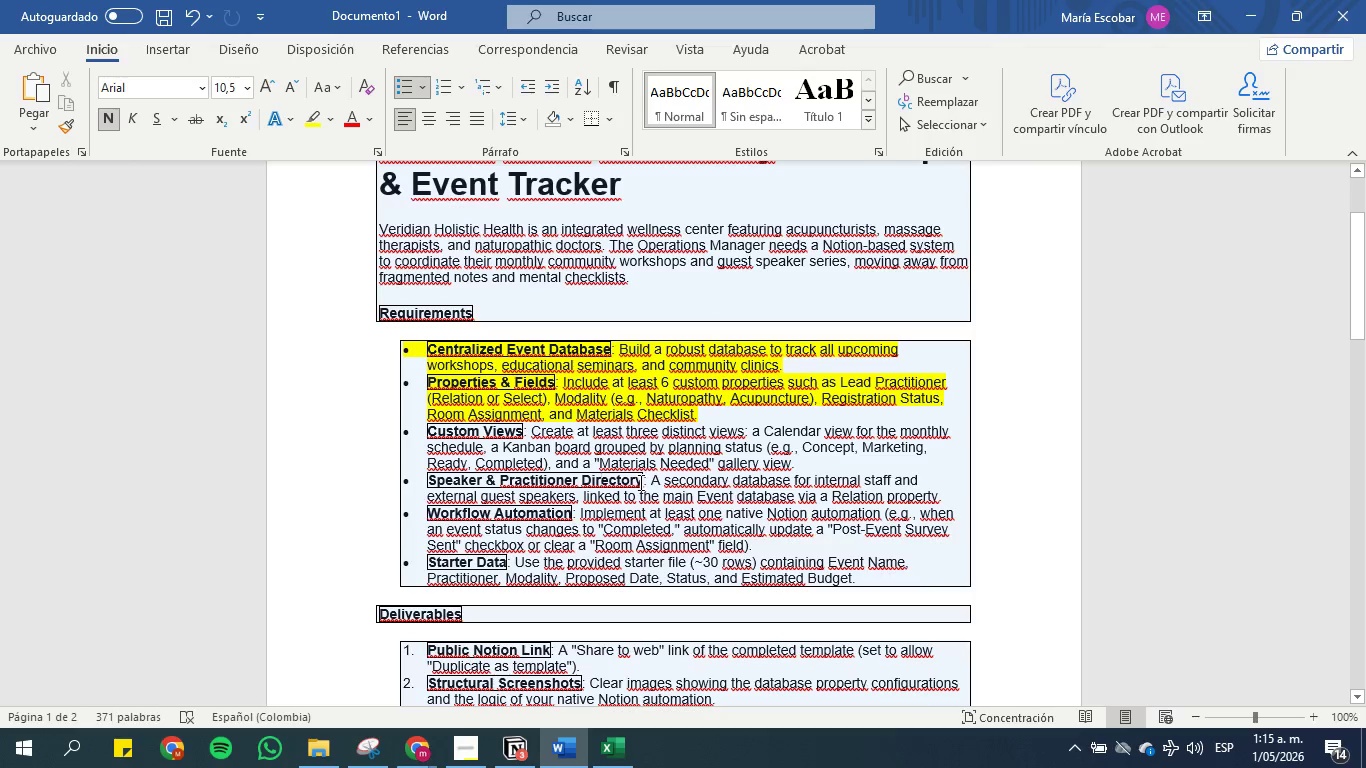 
left_click_drag(start_coordinate=[640, 482], to_coordinate=[438, 479])
 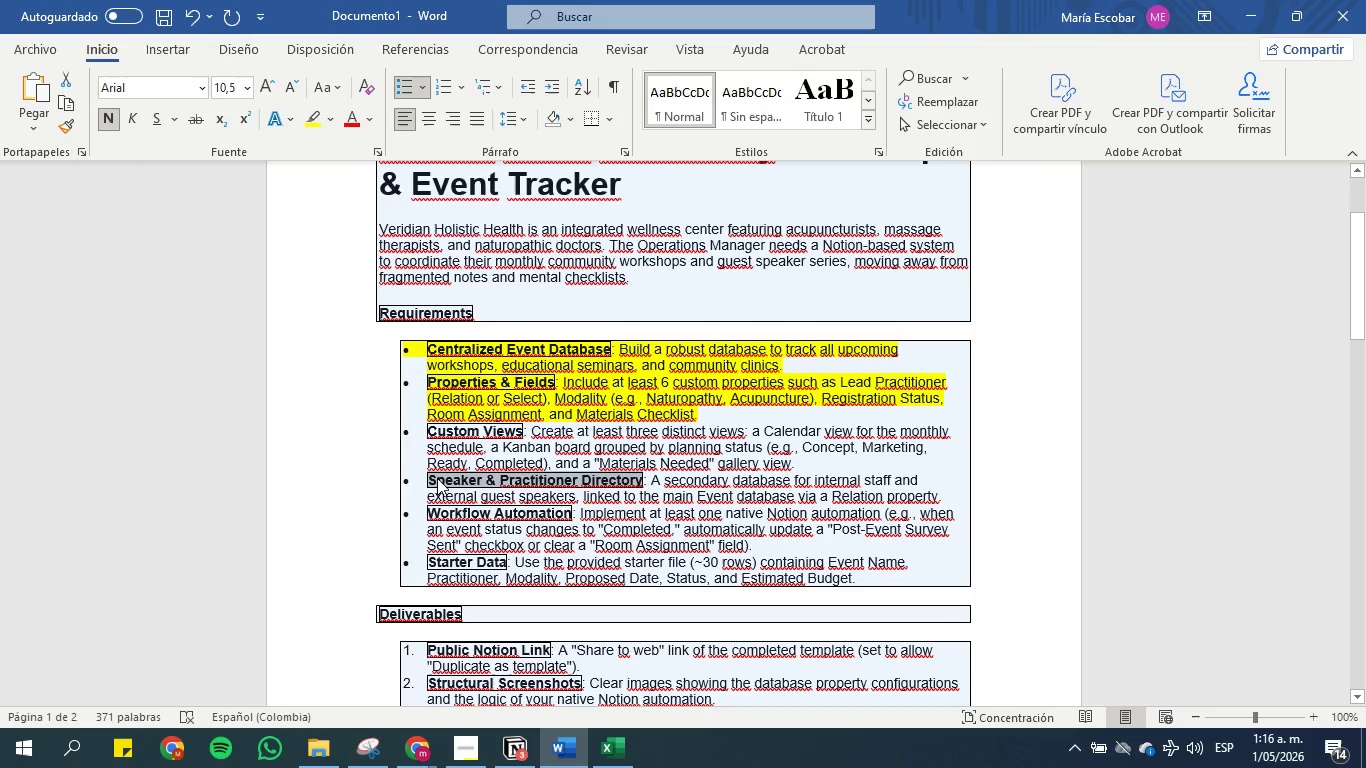 
key(Control+C)
 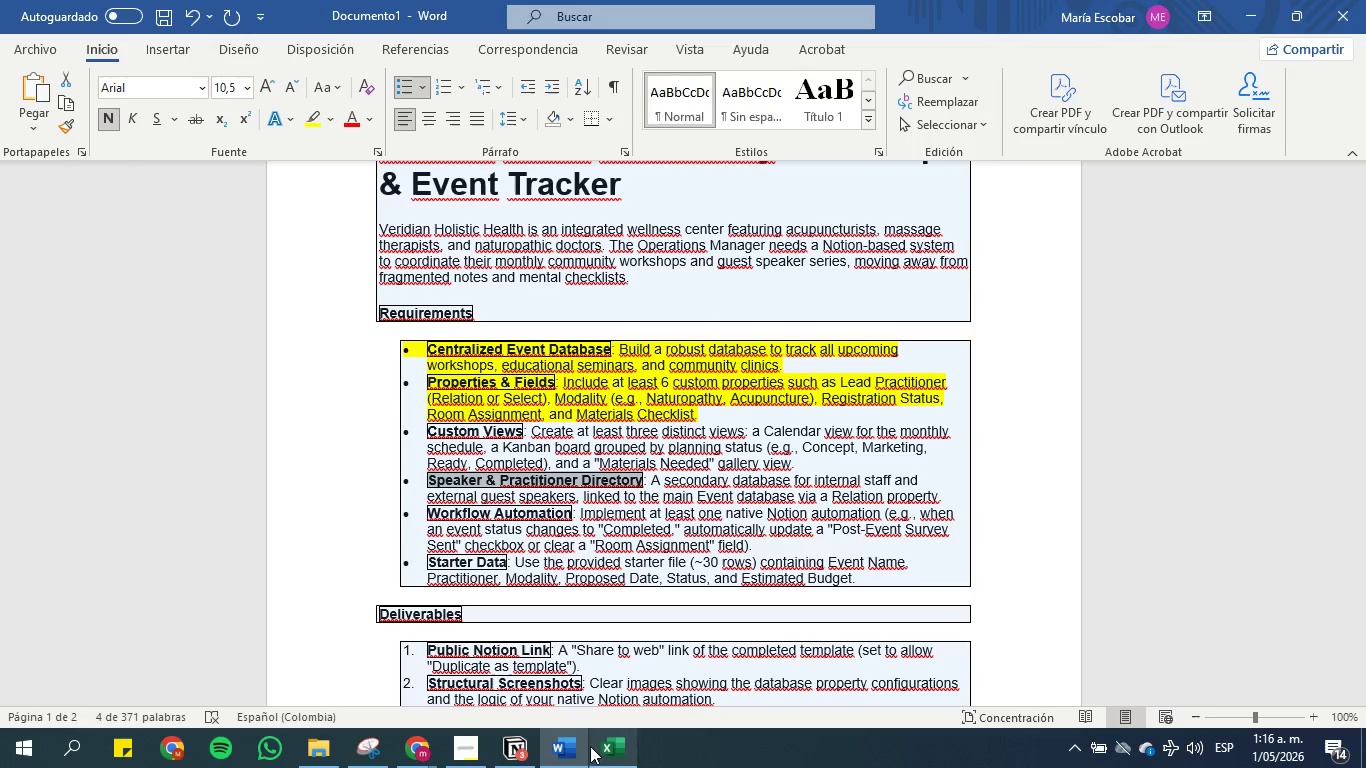 
left_click([526, 746])
 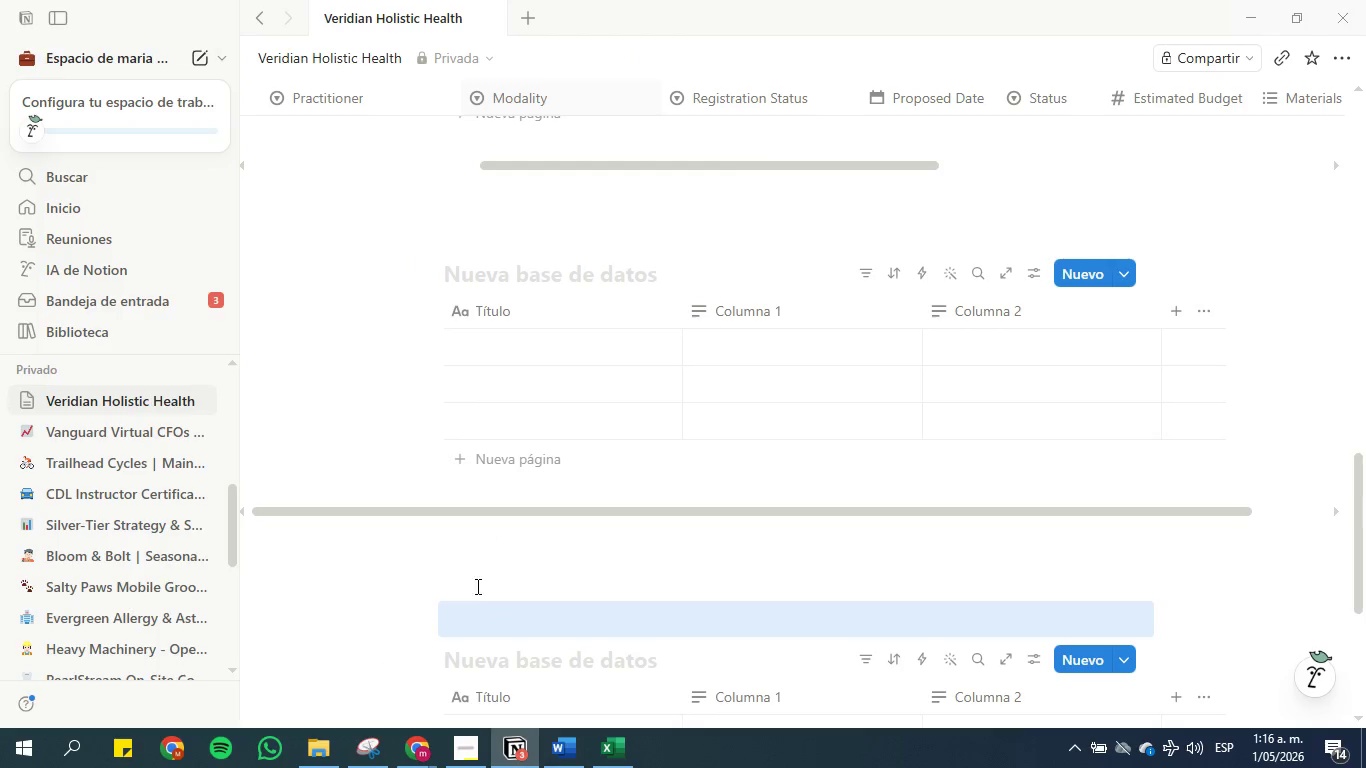 
left_click([480, 609])
 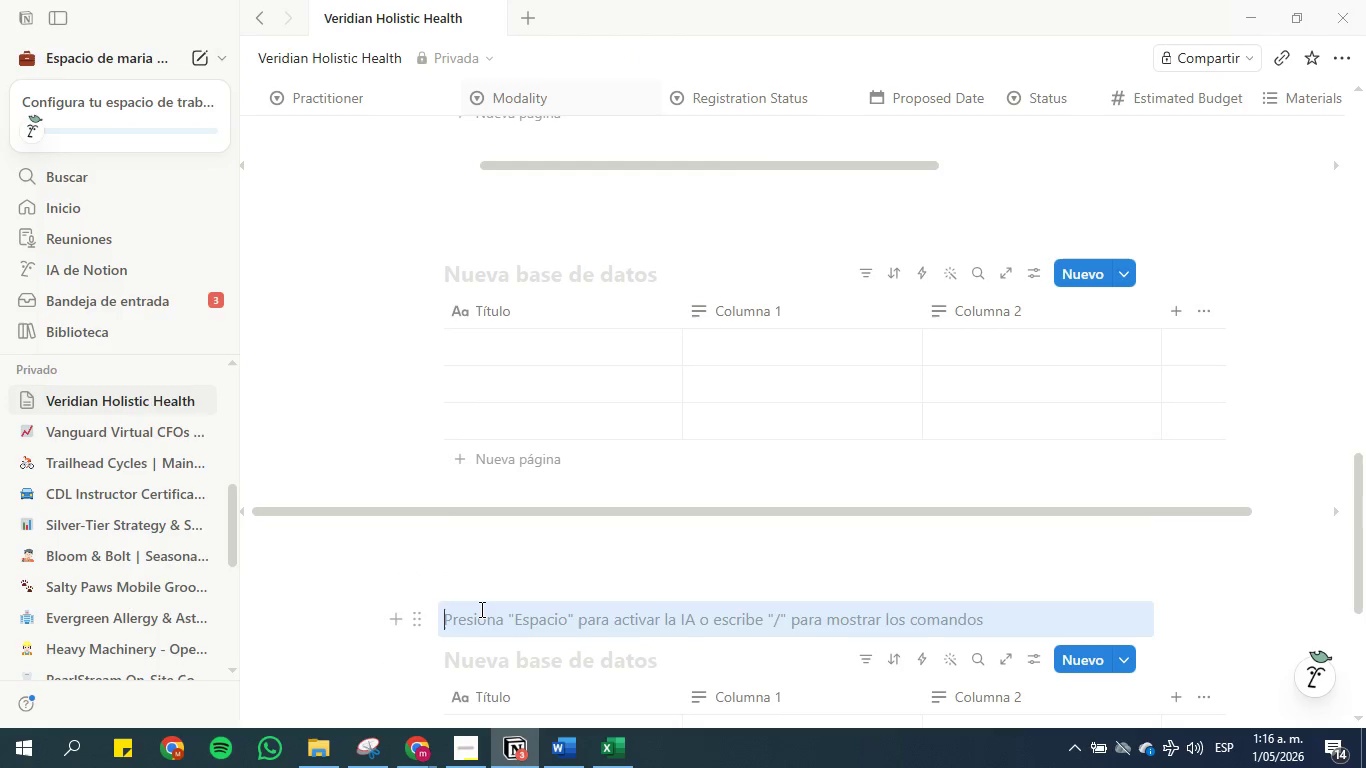 
key(Control+V)
 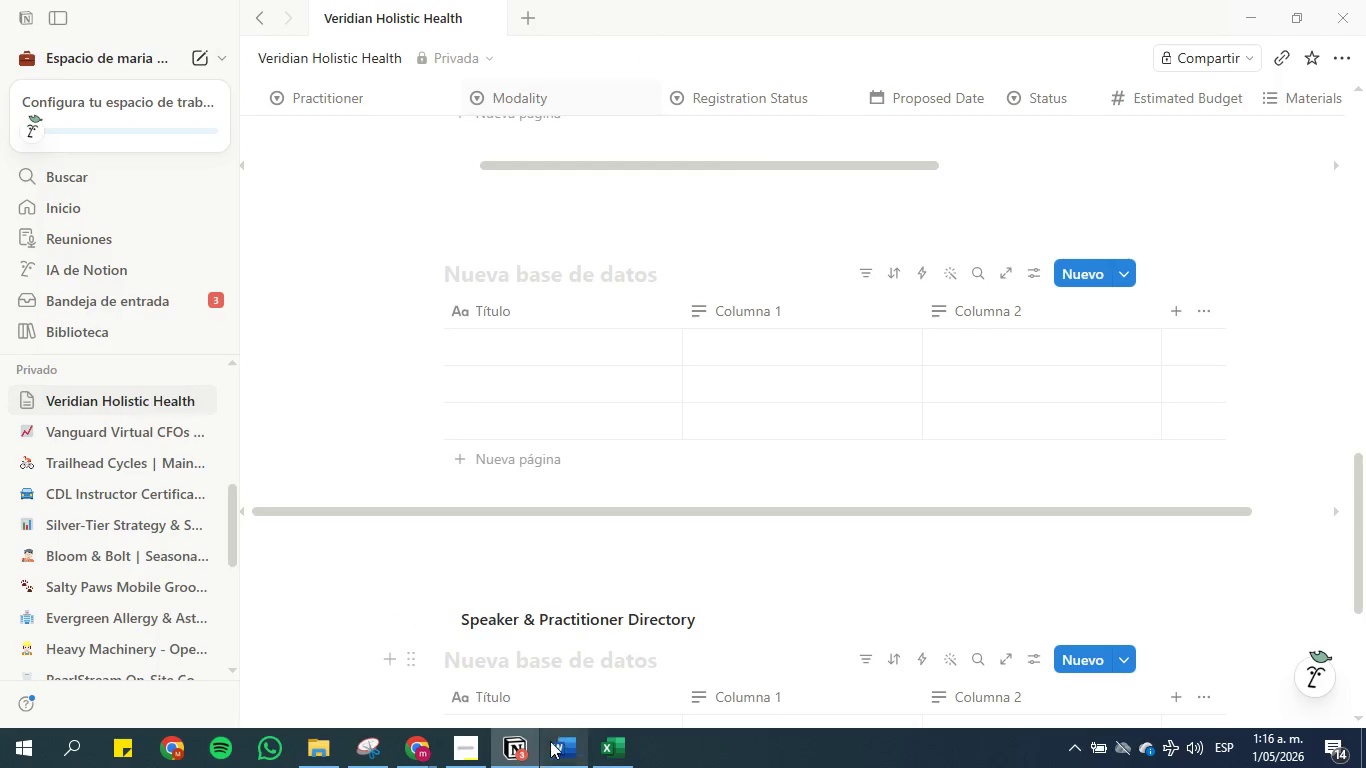 
left_click([616, 743])
 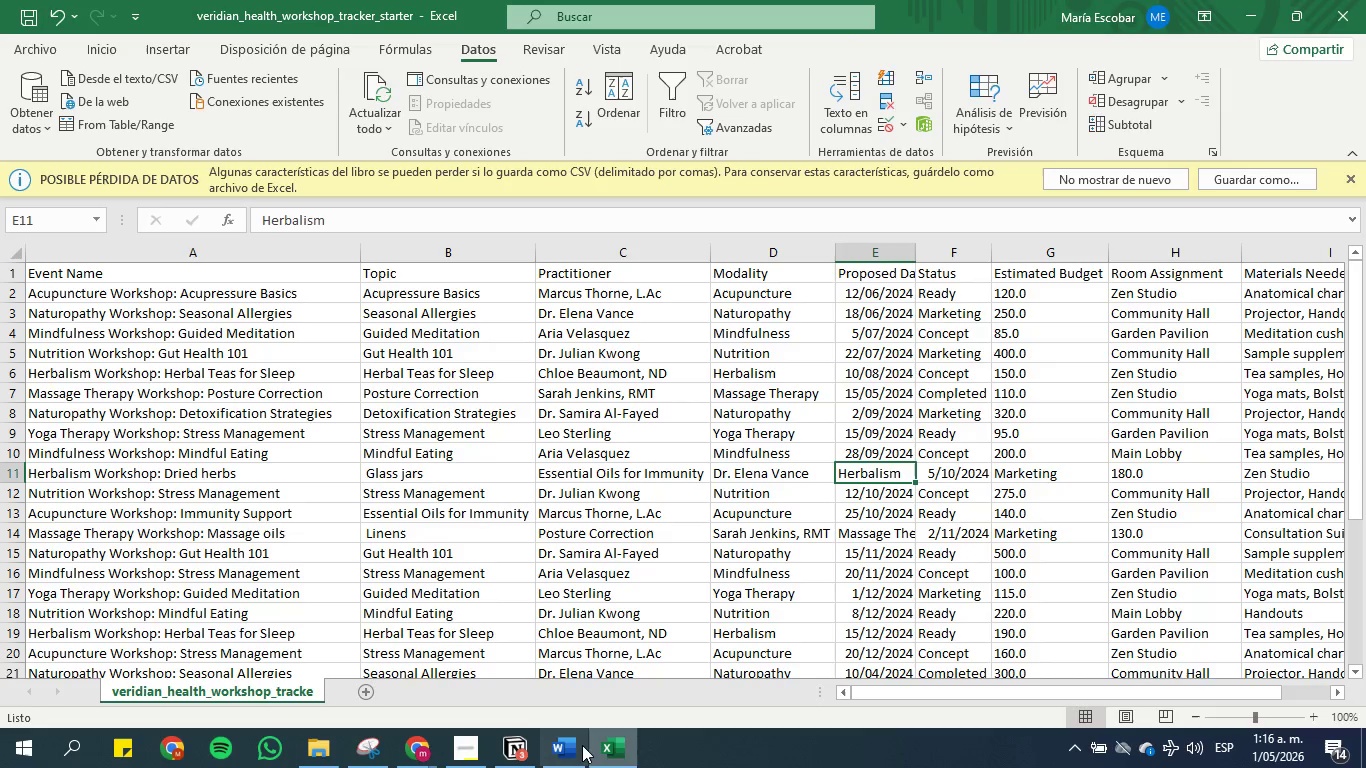 
left_click([576, 745])
 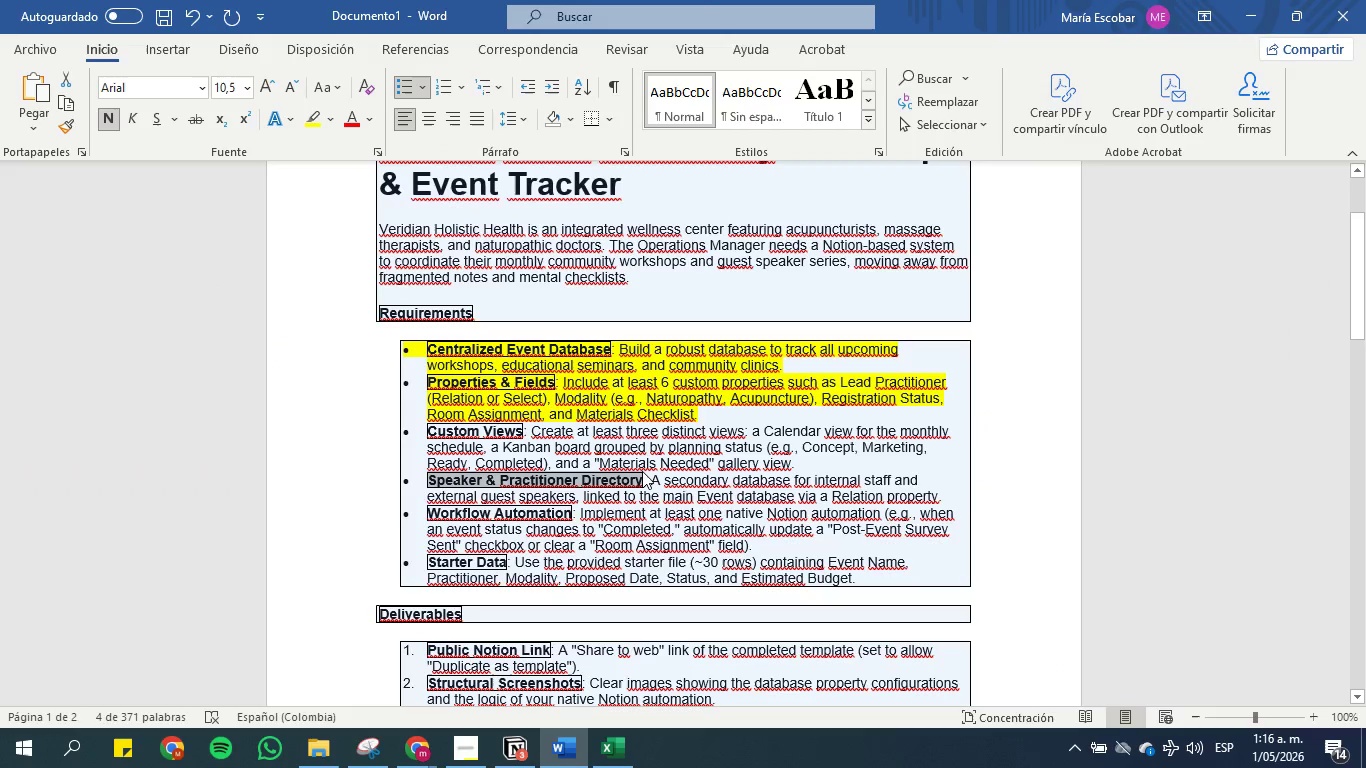 
left_click([682, 431])
 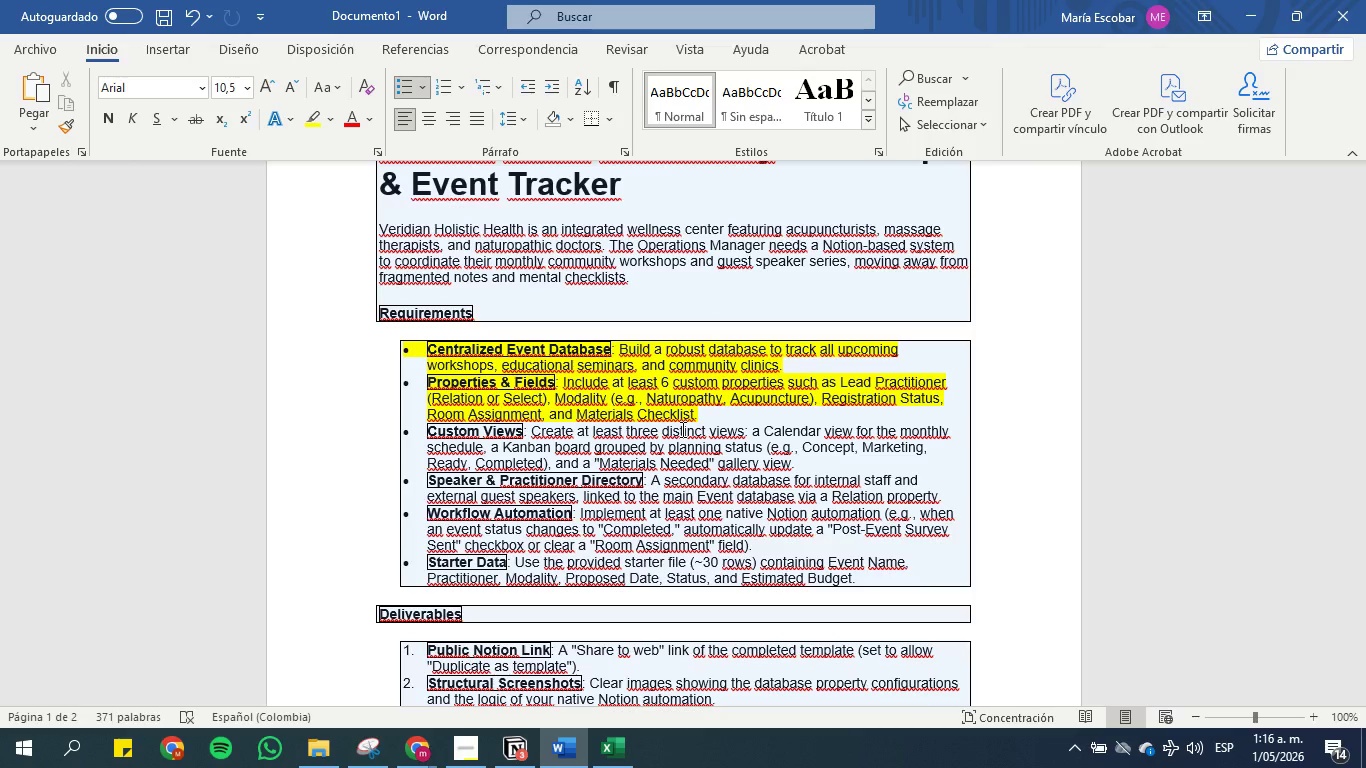 
wait(14.14)
 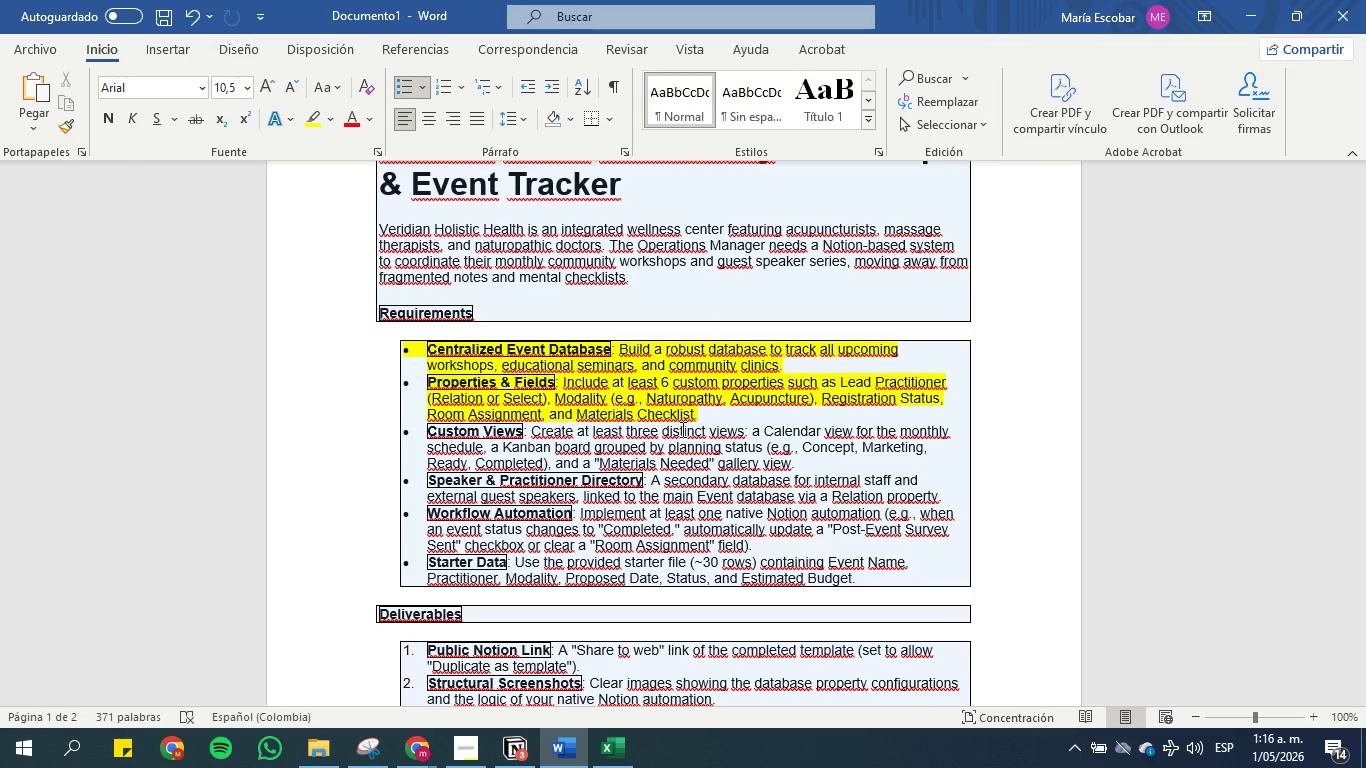 
left_click([516, 754])
 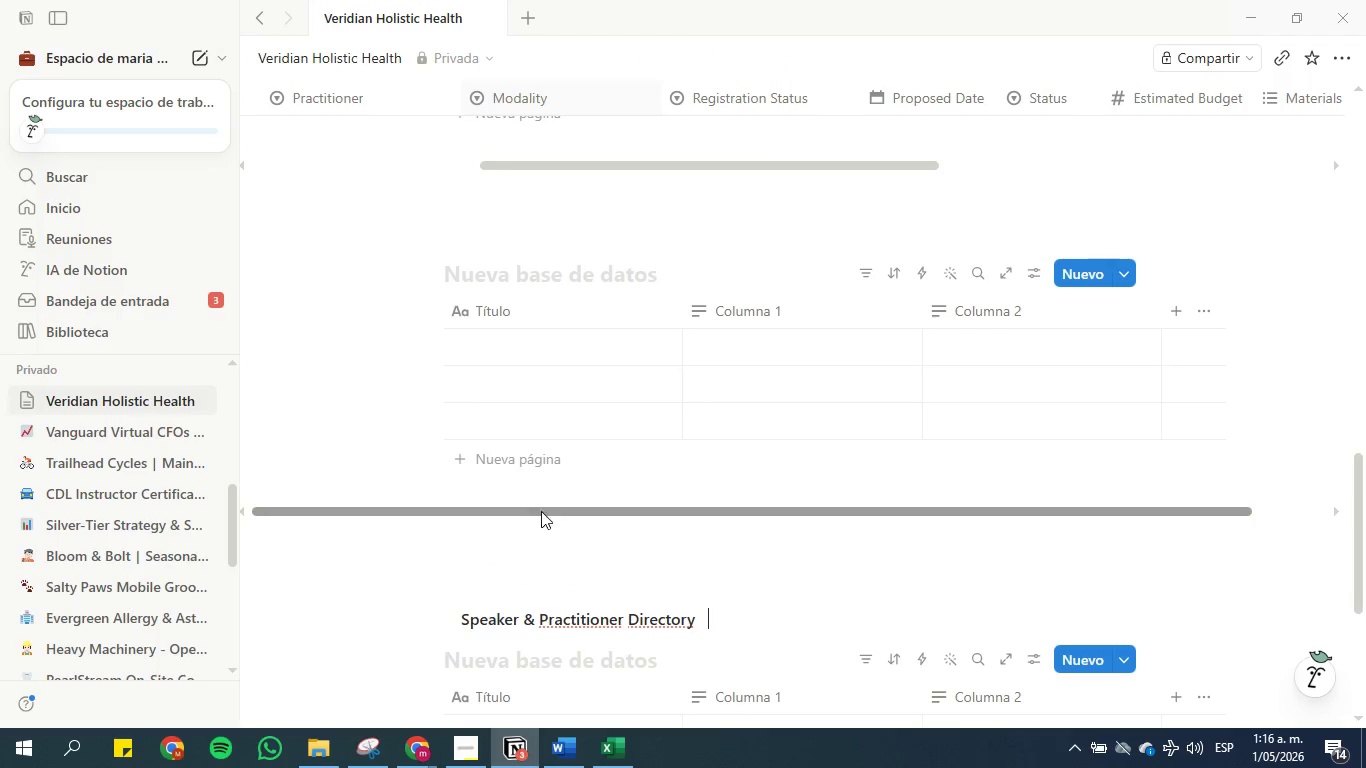 
scroll: coordinate [684, 532], scroll_direction: down, amount: 3.0
 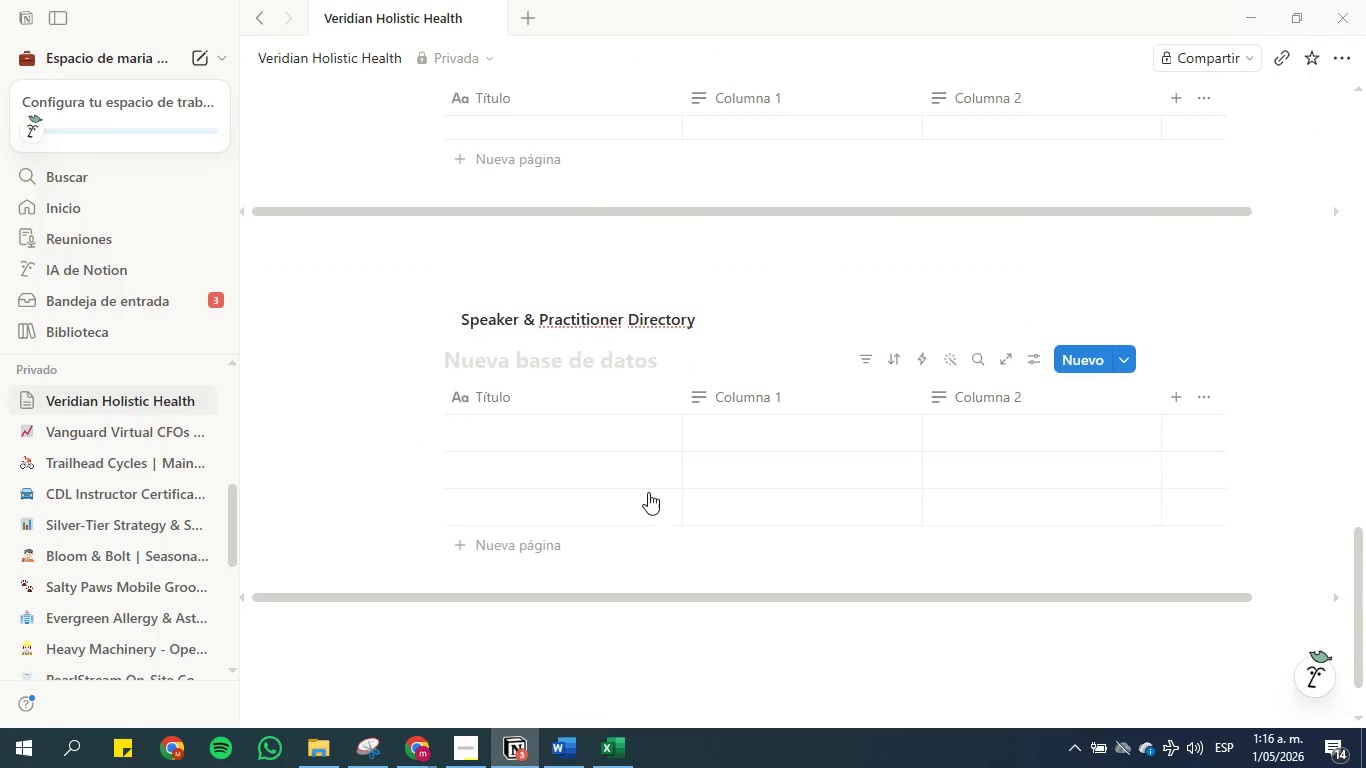 
mouse_move([603, 467])
 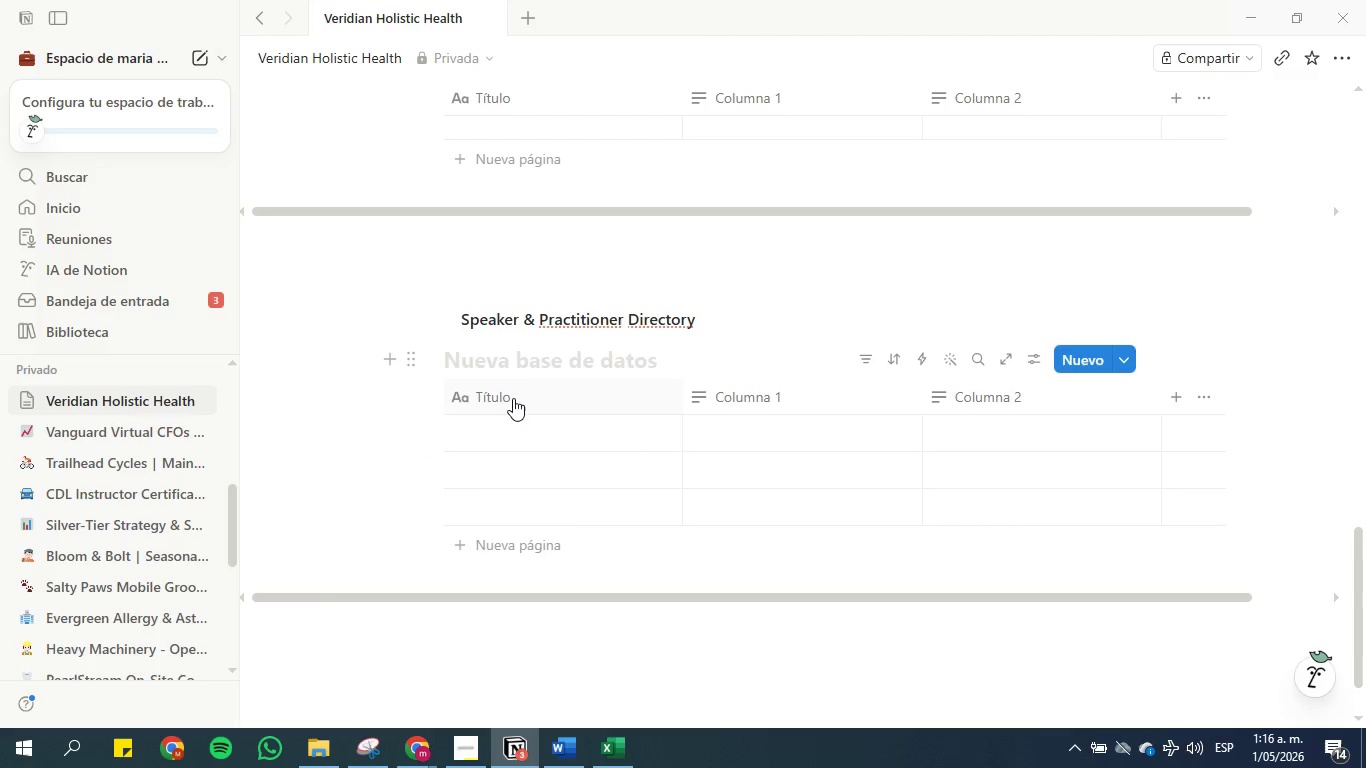 
left_click([513, 398])
 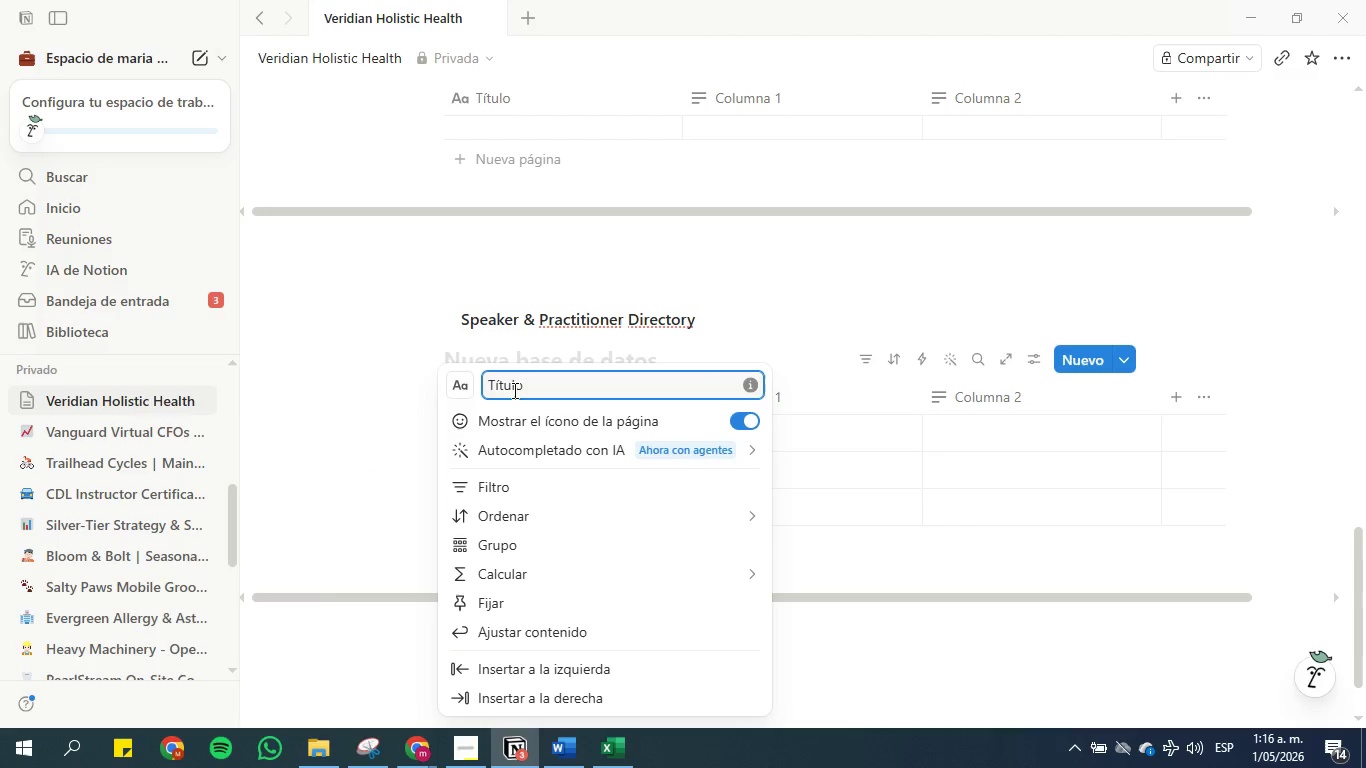 
double_click([513, 390])
 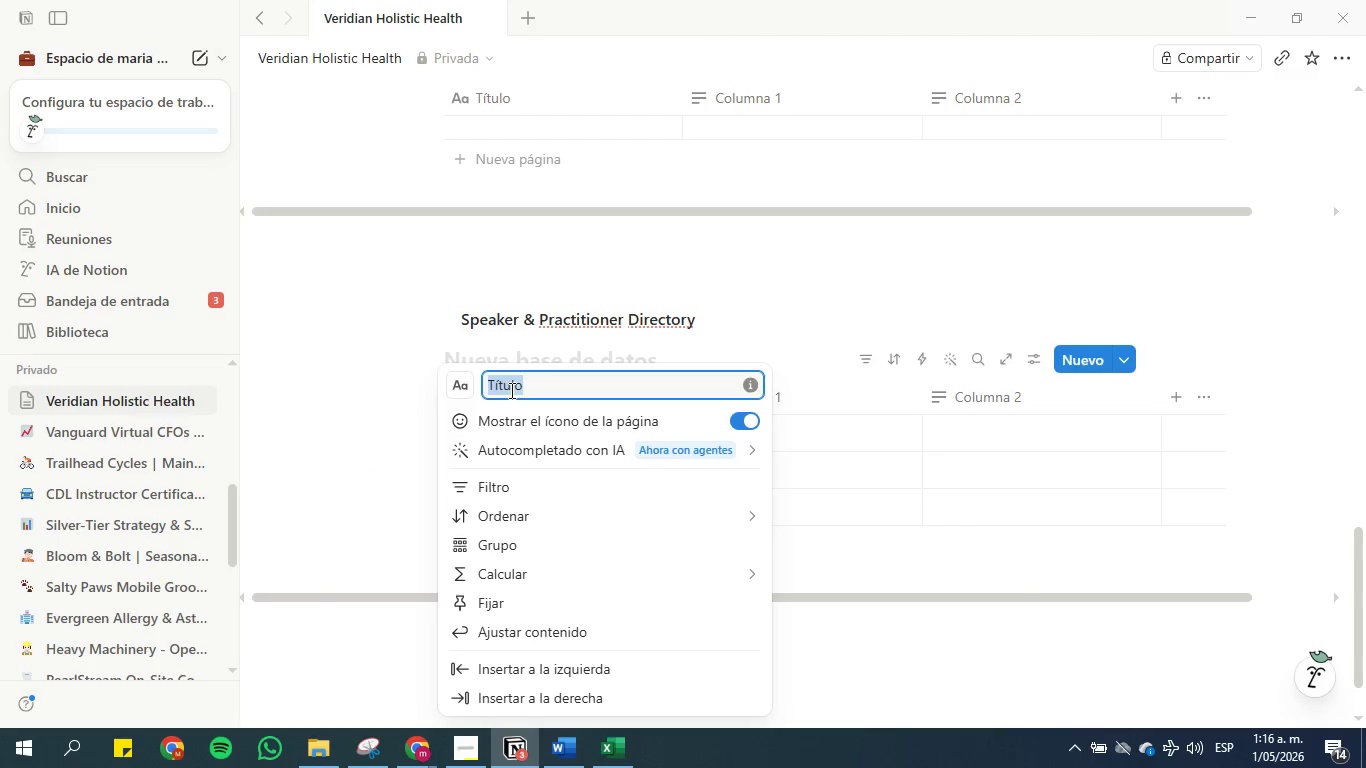 
type(Name)
 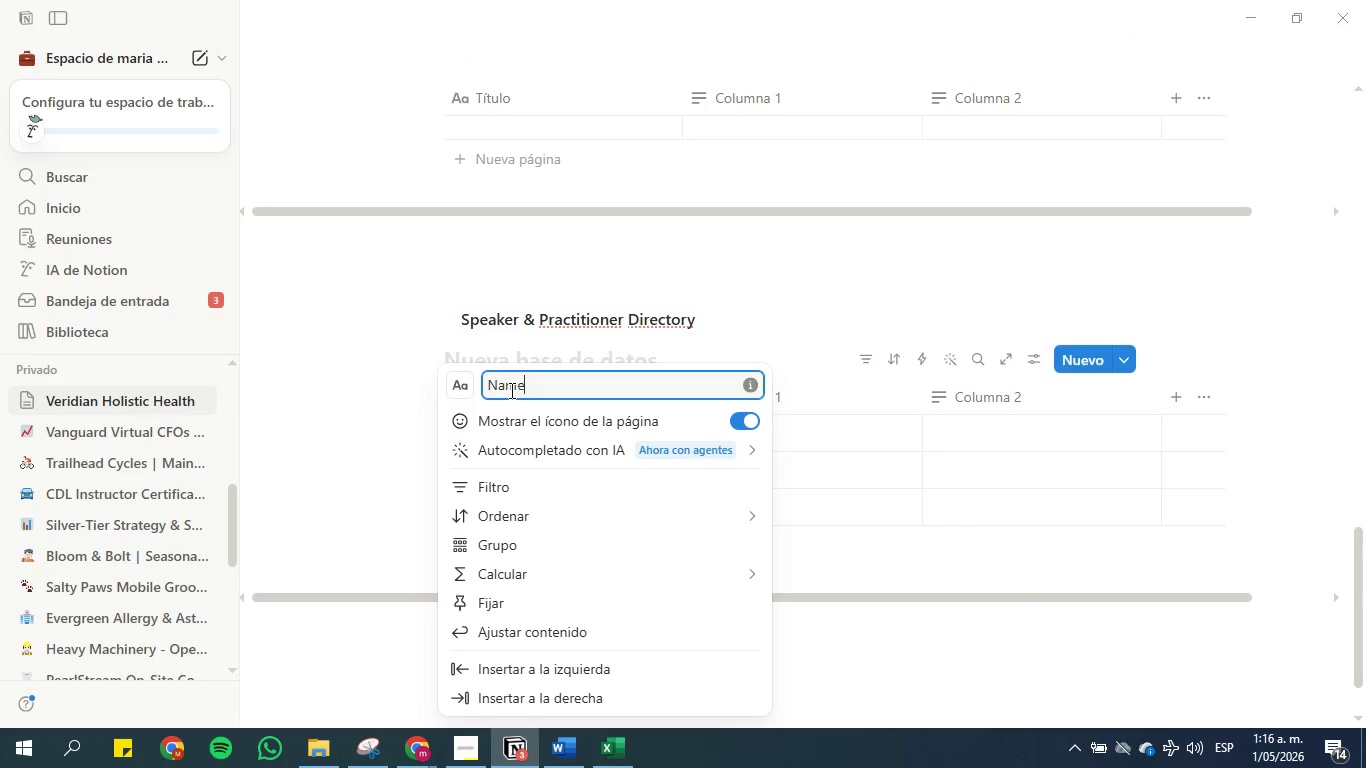 
key(Enter)
 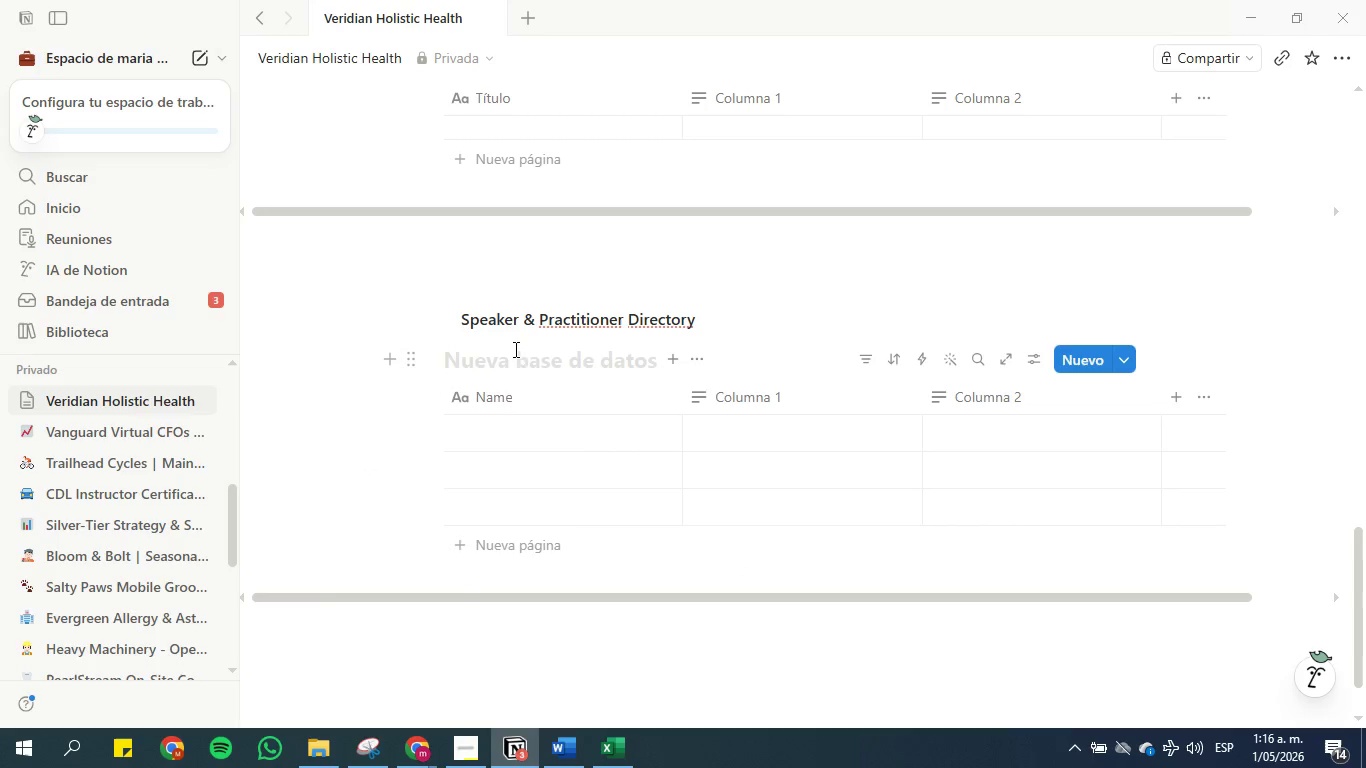 
wait(8.14)
 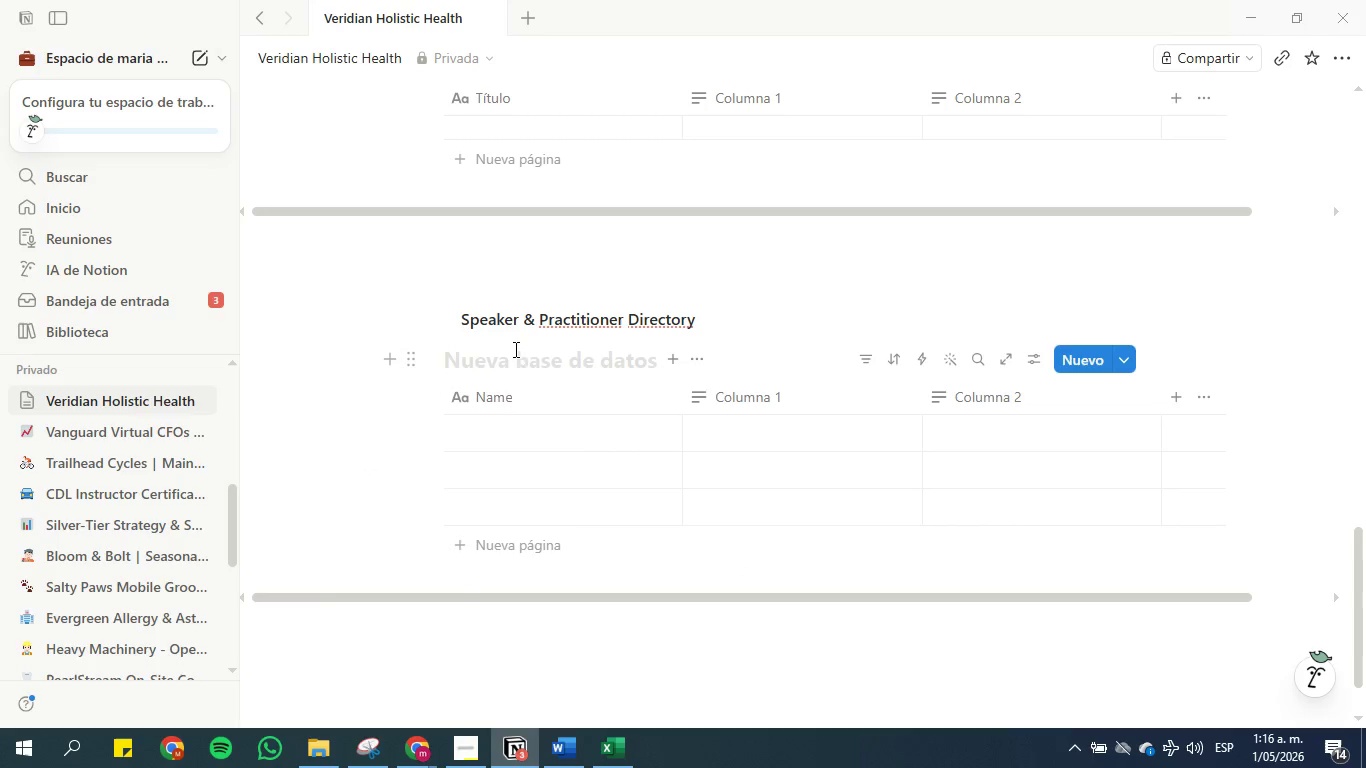 
left_click_drag(start_coordinate=[770, 411], to_coordinate=[768, 405])
 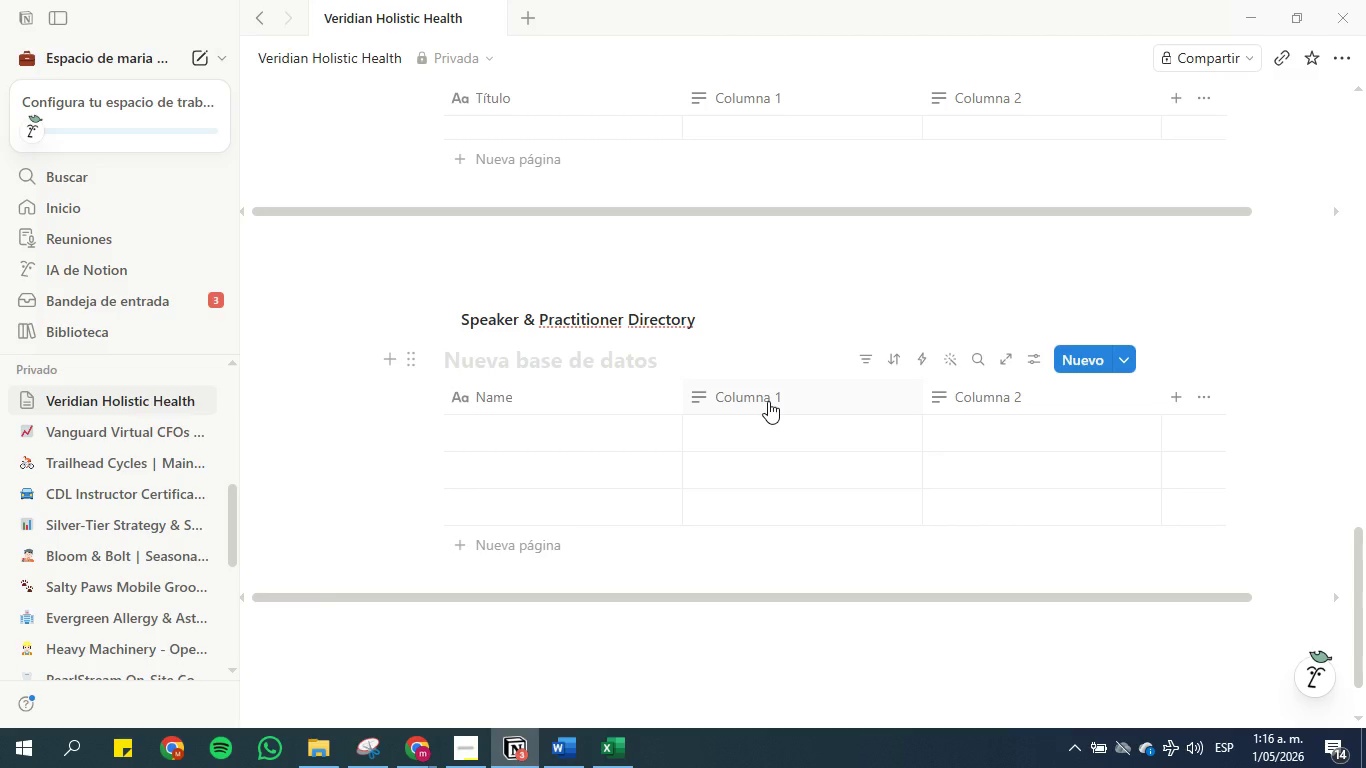 
left_click([768, 401])
 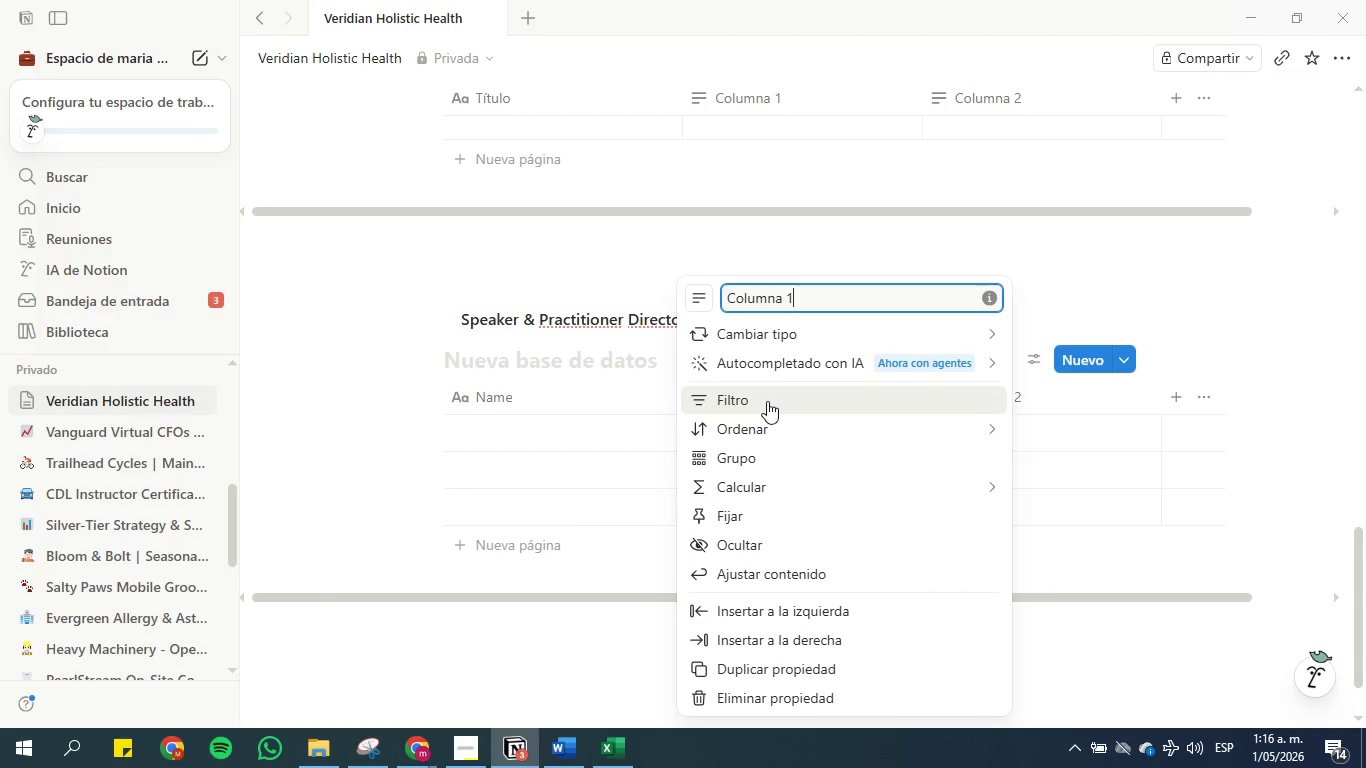 
hold_key(key=Backspace, duration=0.91)
 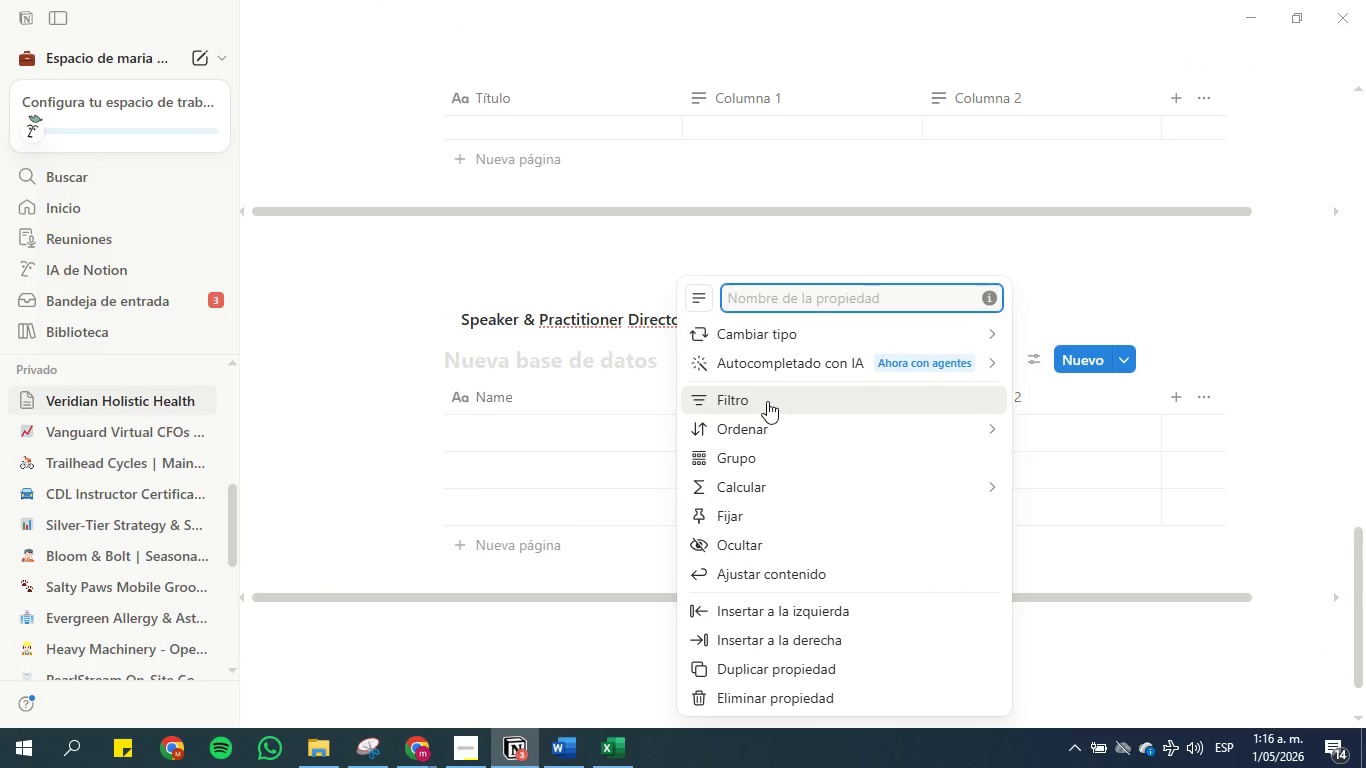 
type(Role)
 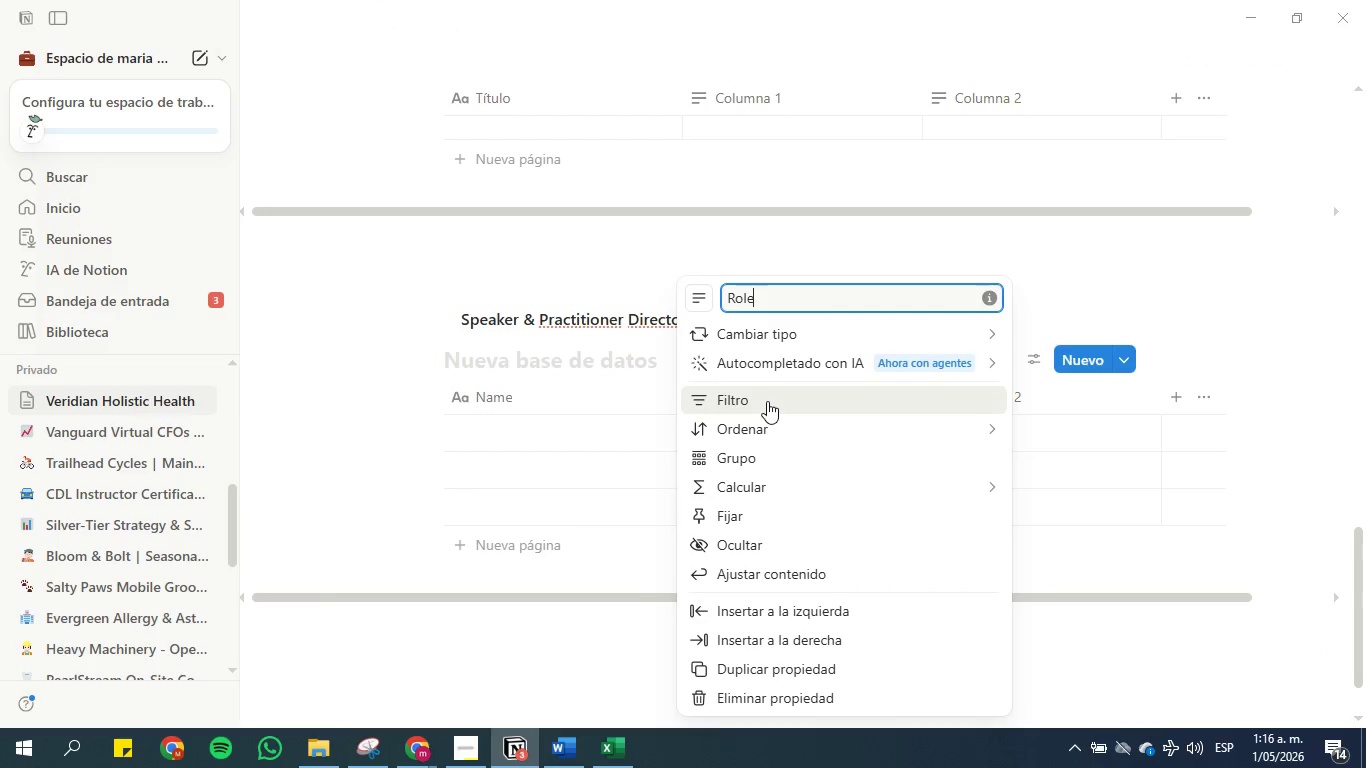 
key(Enter)
 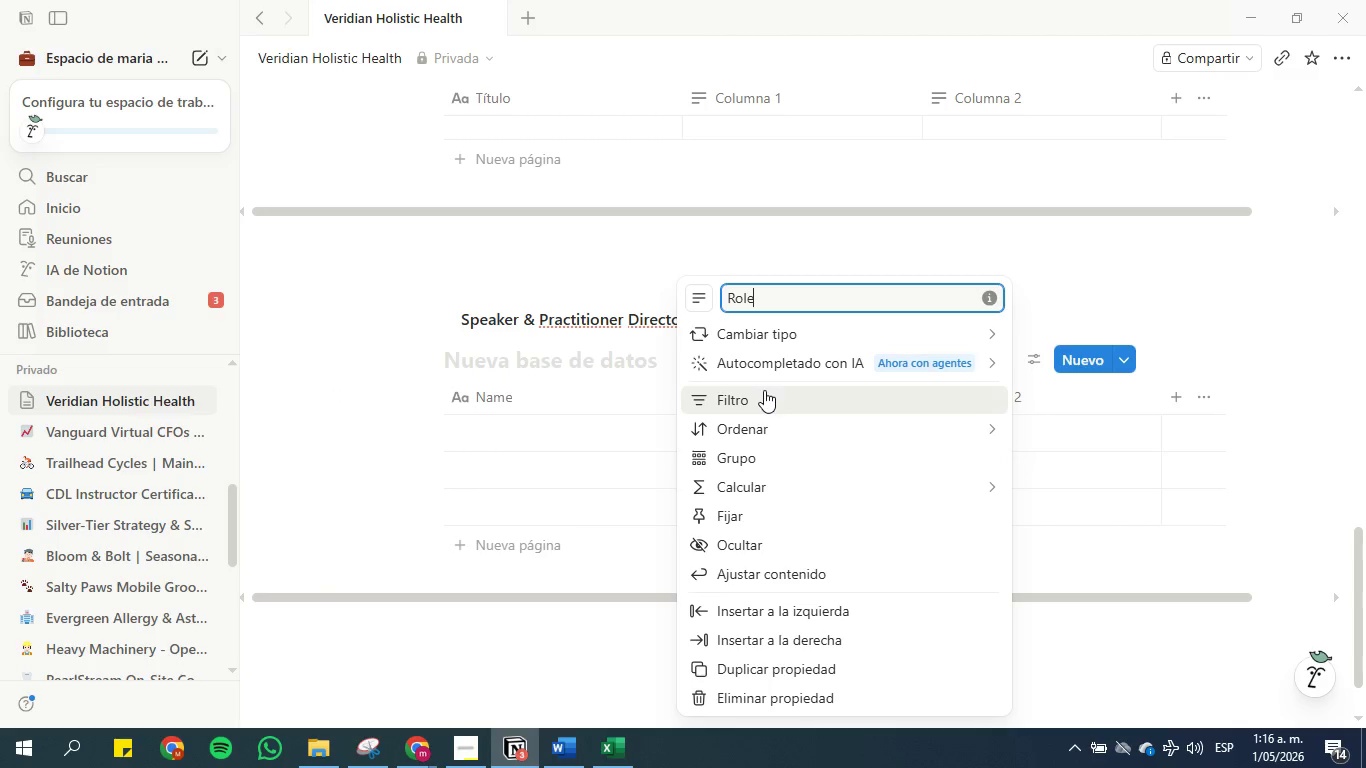 
wait(7.23)
 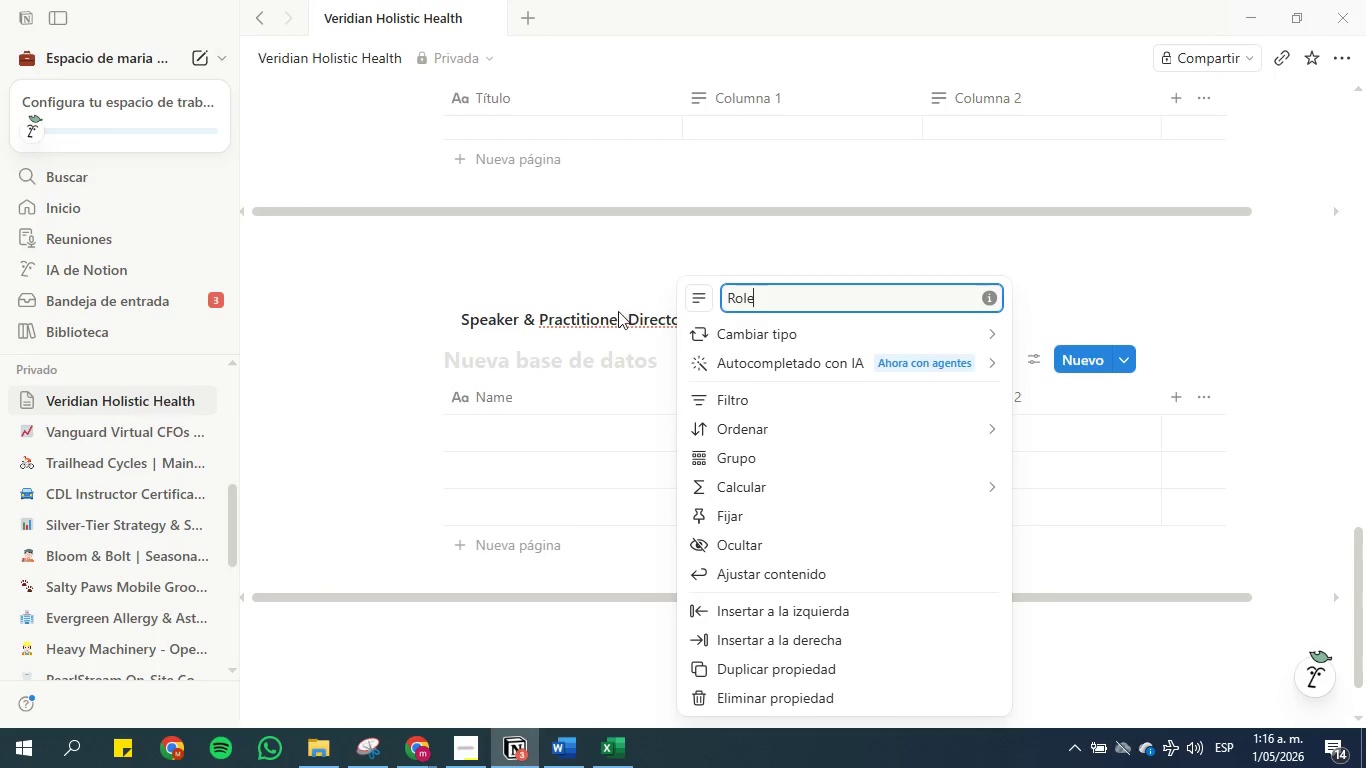 
left_click([1085, 187])
 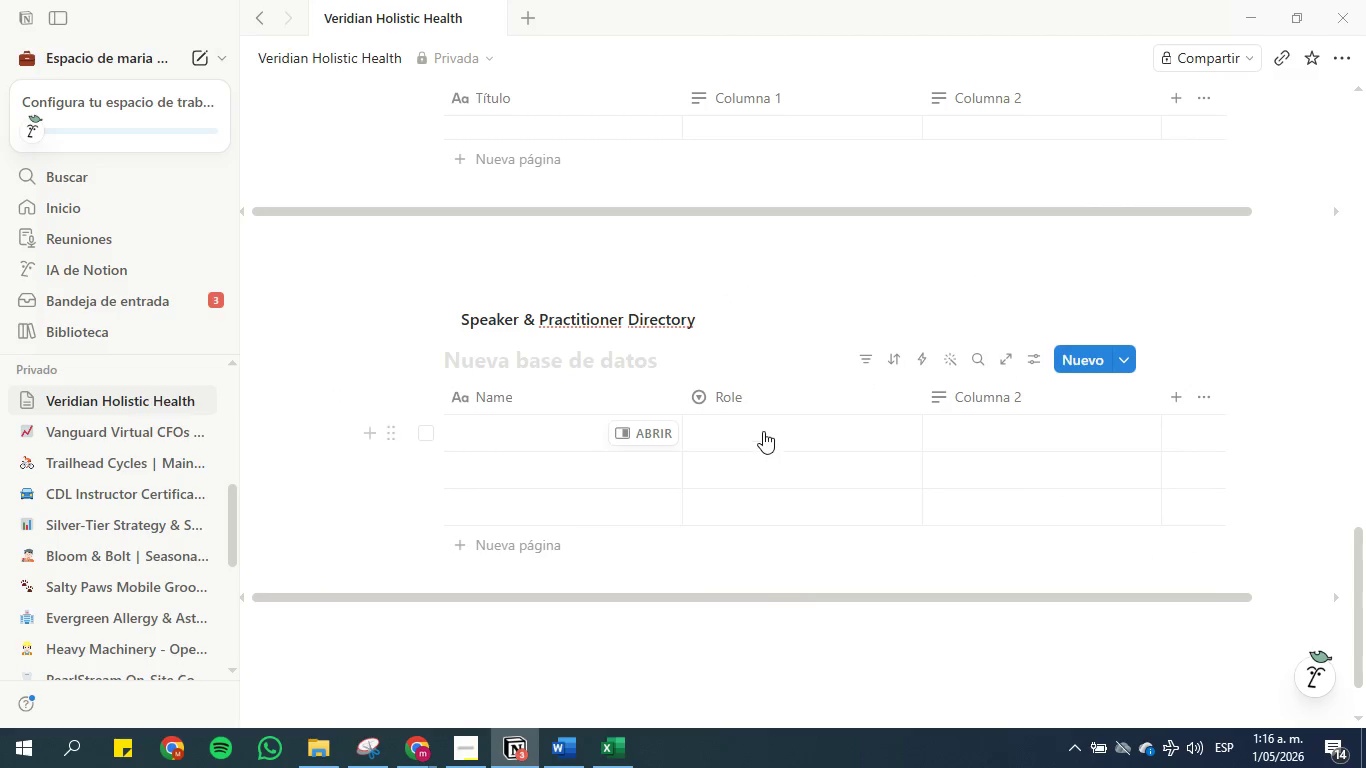 
scroll: coordinate [552, 302], scroll_direction: up, amount: 19.0
 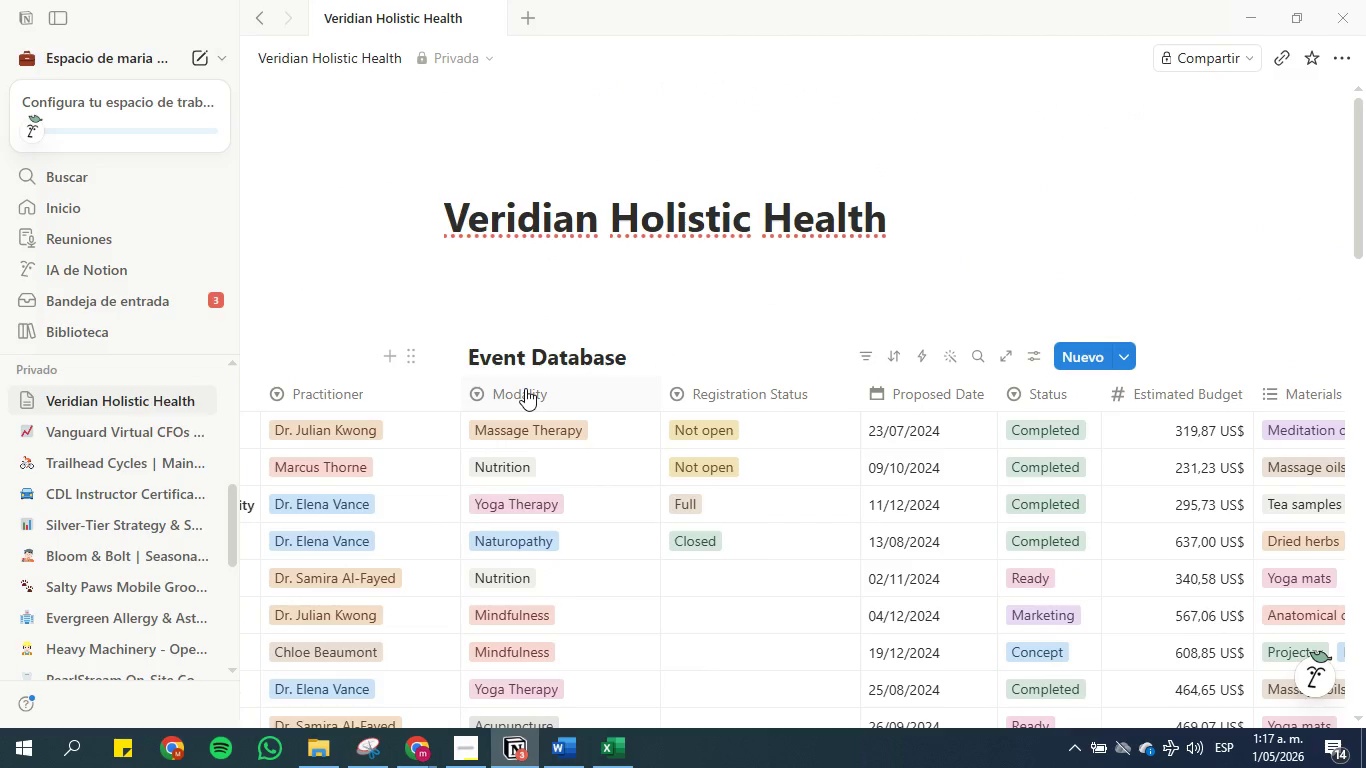 
left_click([525, 388])
 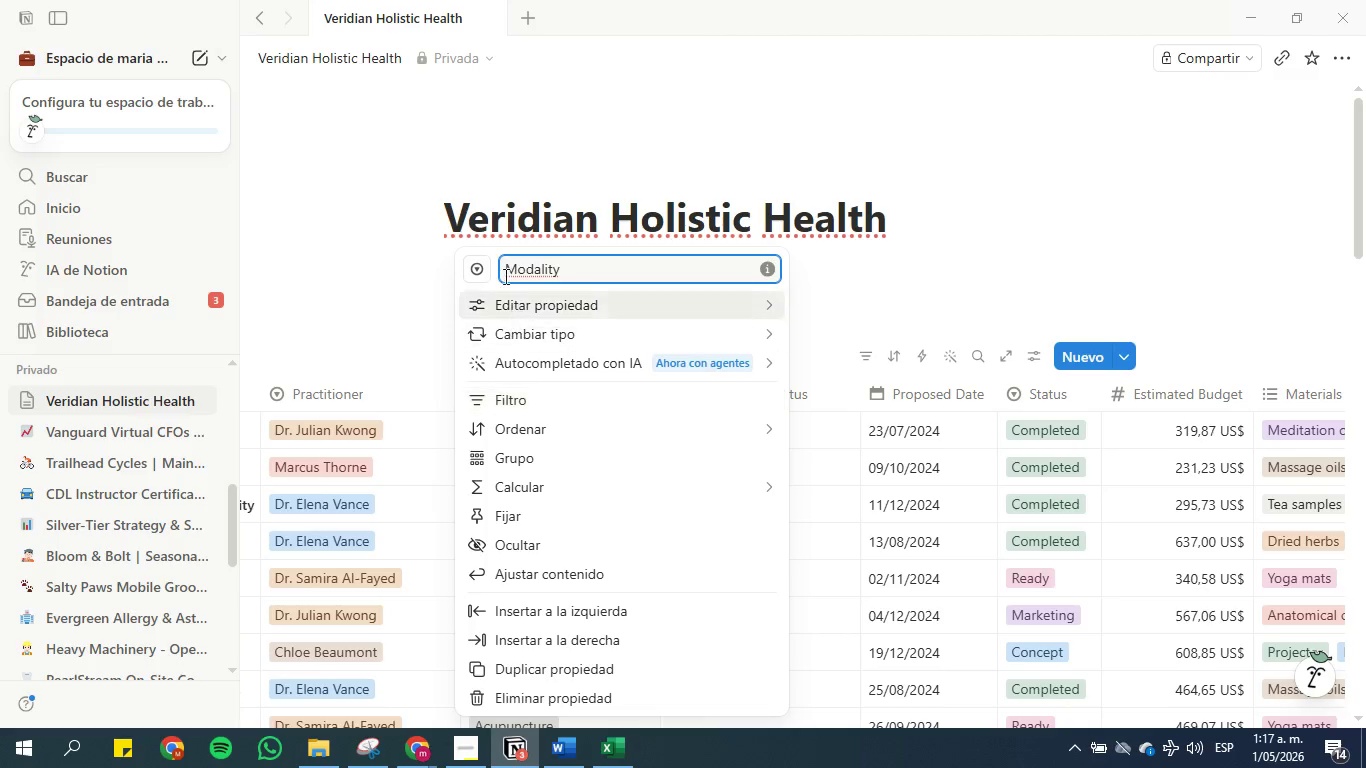 
left_click([384, 285])
 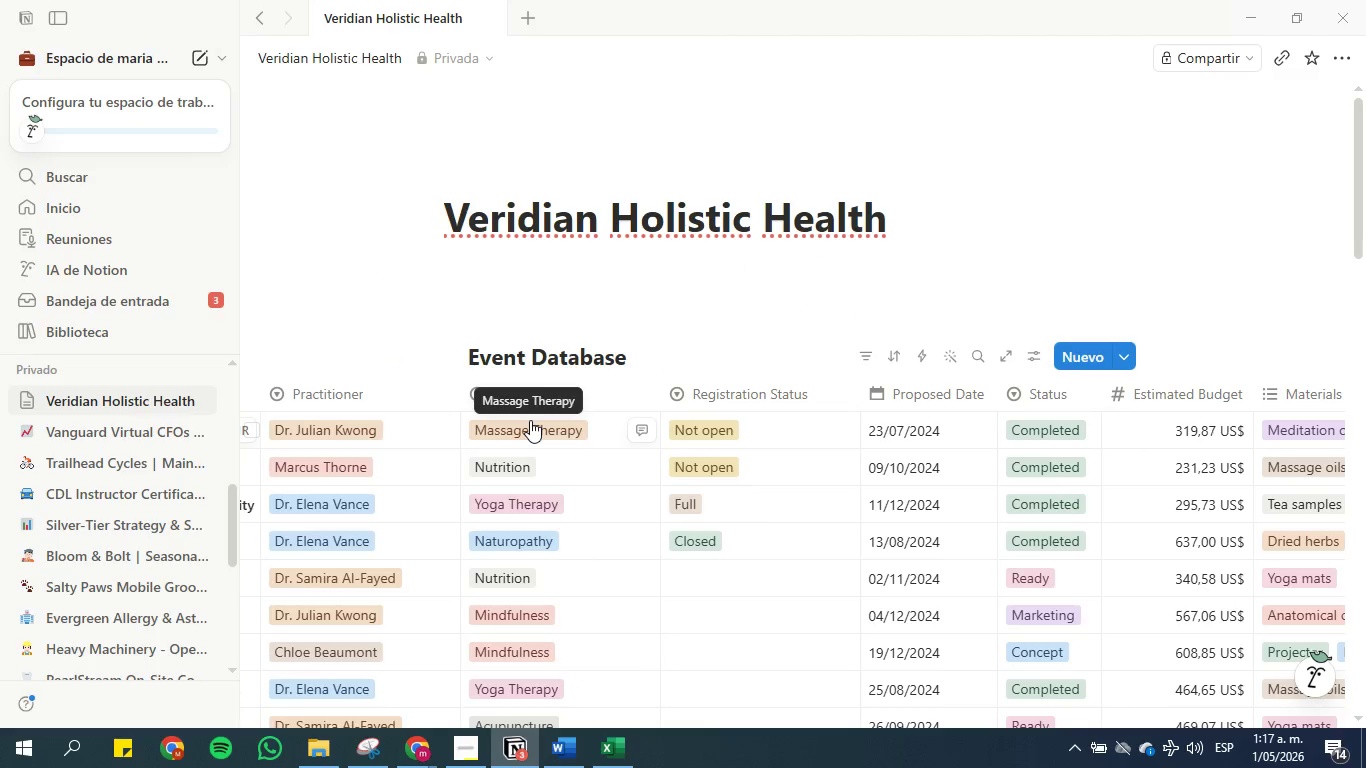 
left_click([530, 420])
 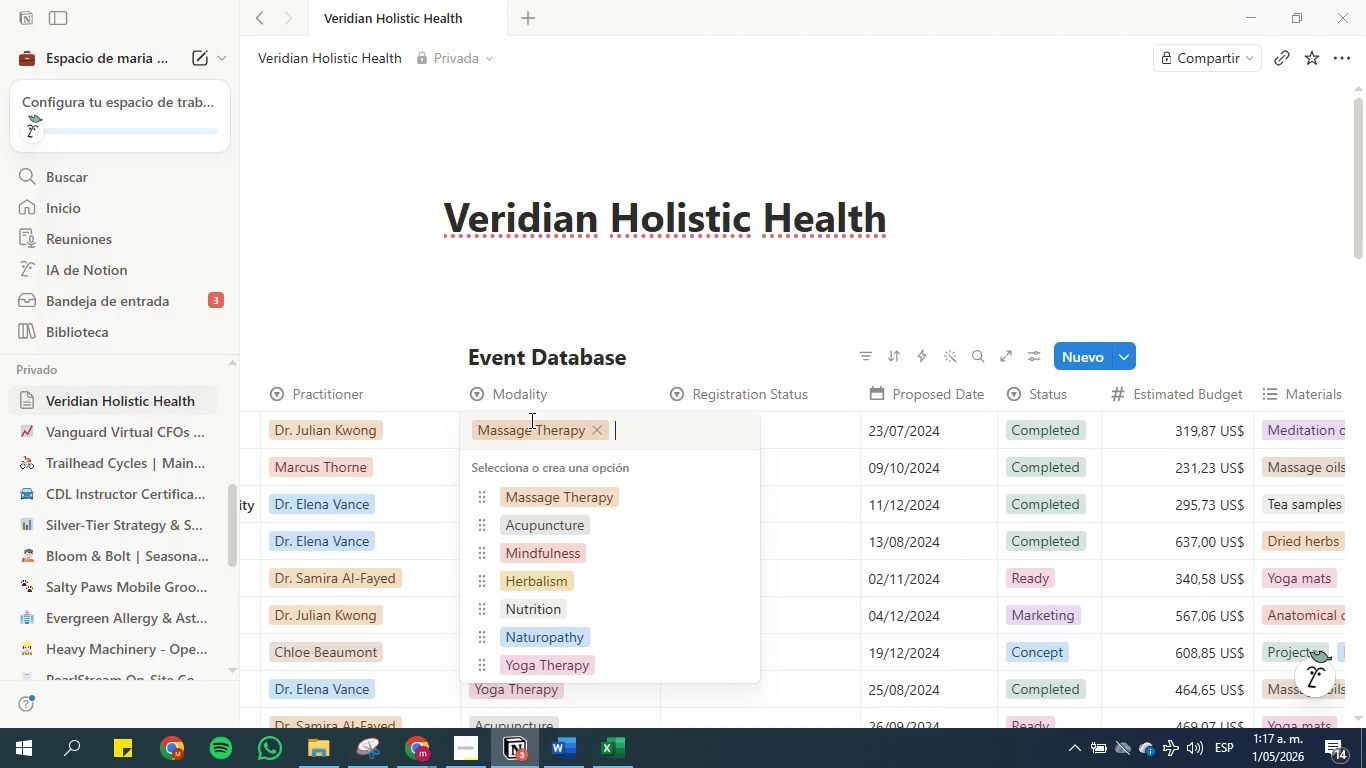 
wait(7.67)
 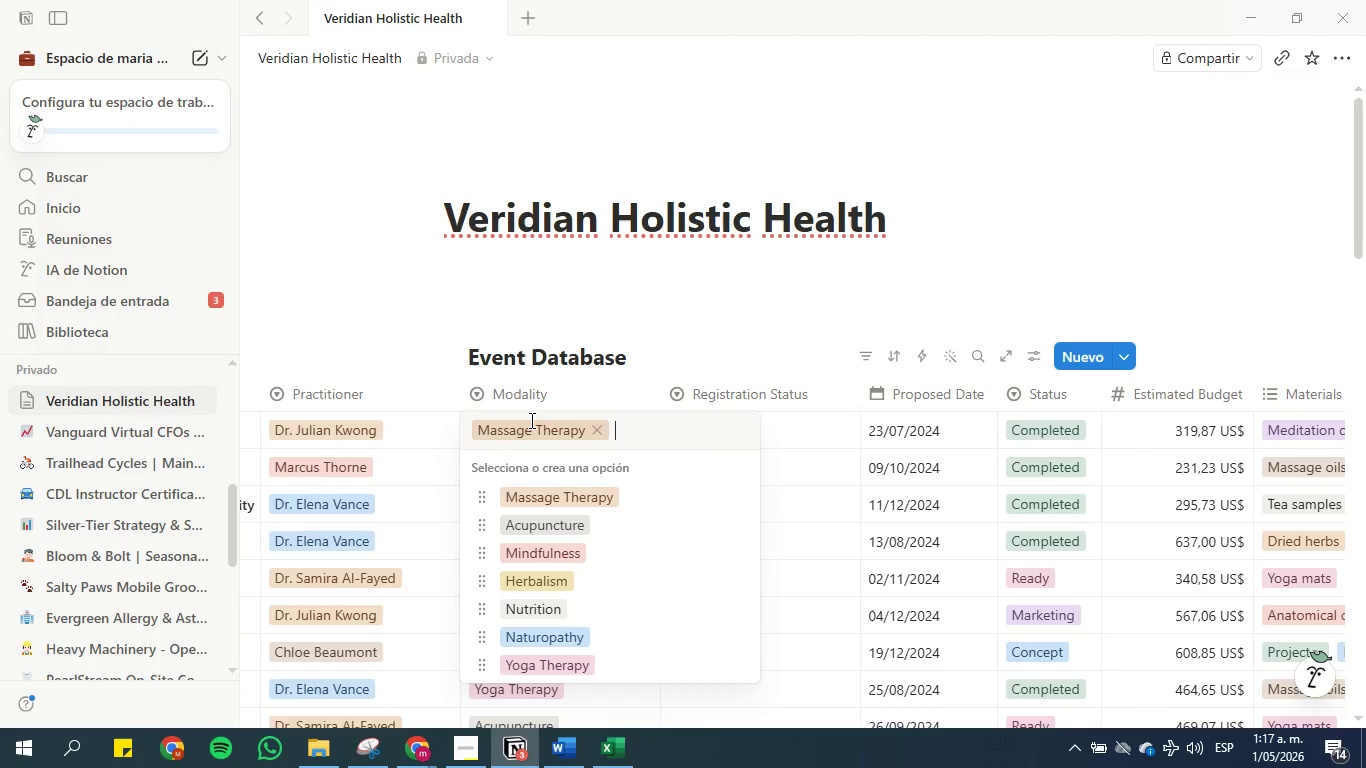 
left_click([392, 289])
 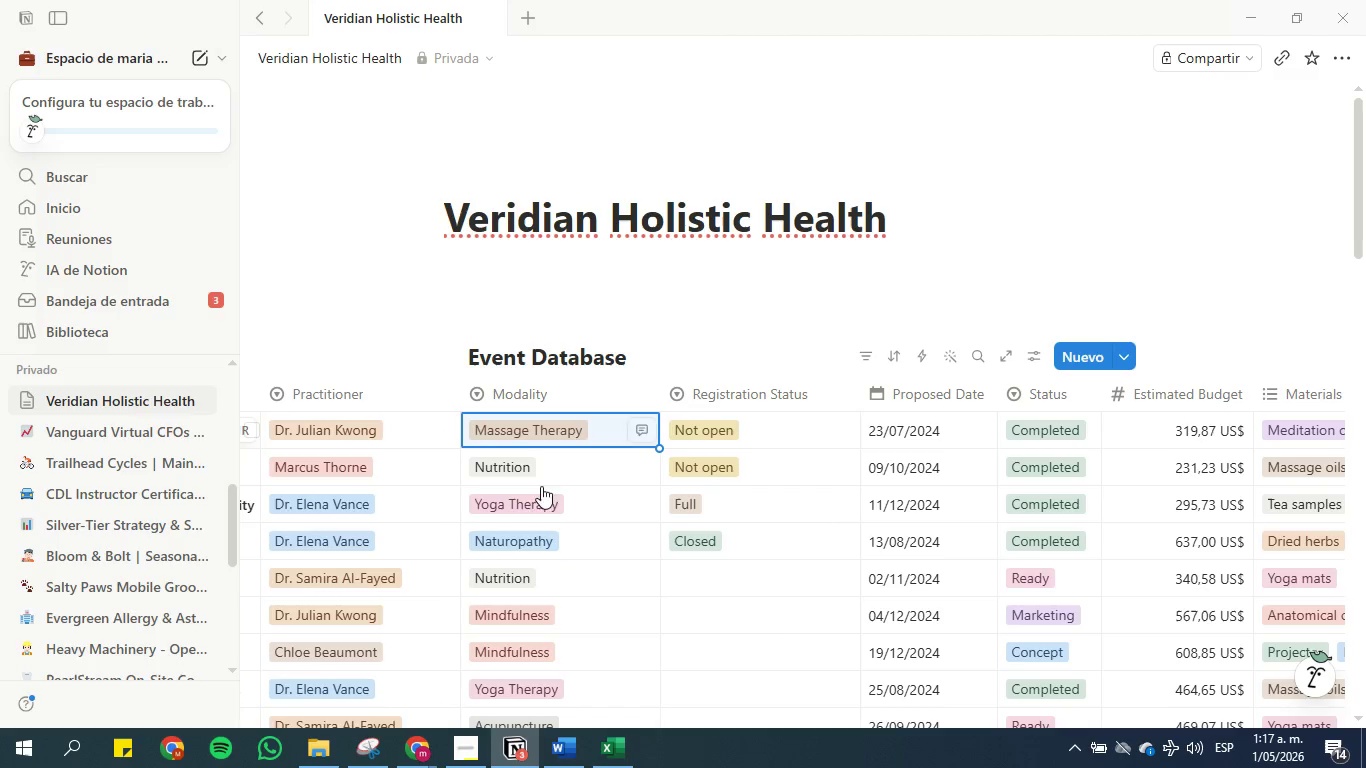 
scroll: coordinate [530, 546], scroll_direction: down, amount: 1.0
 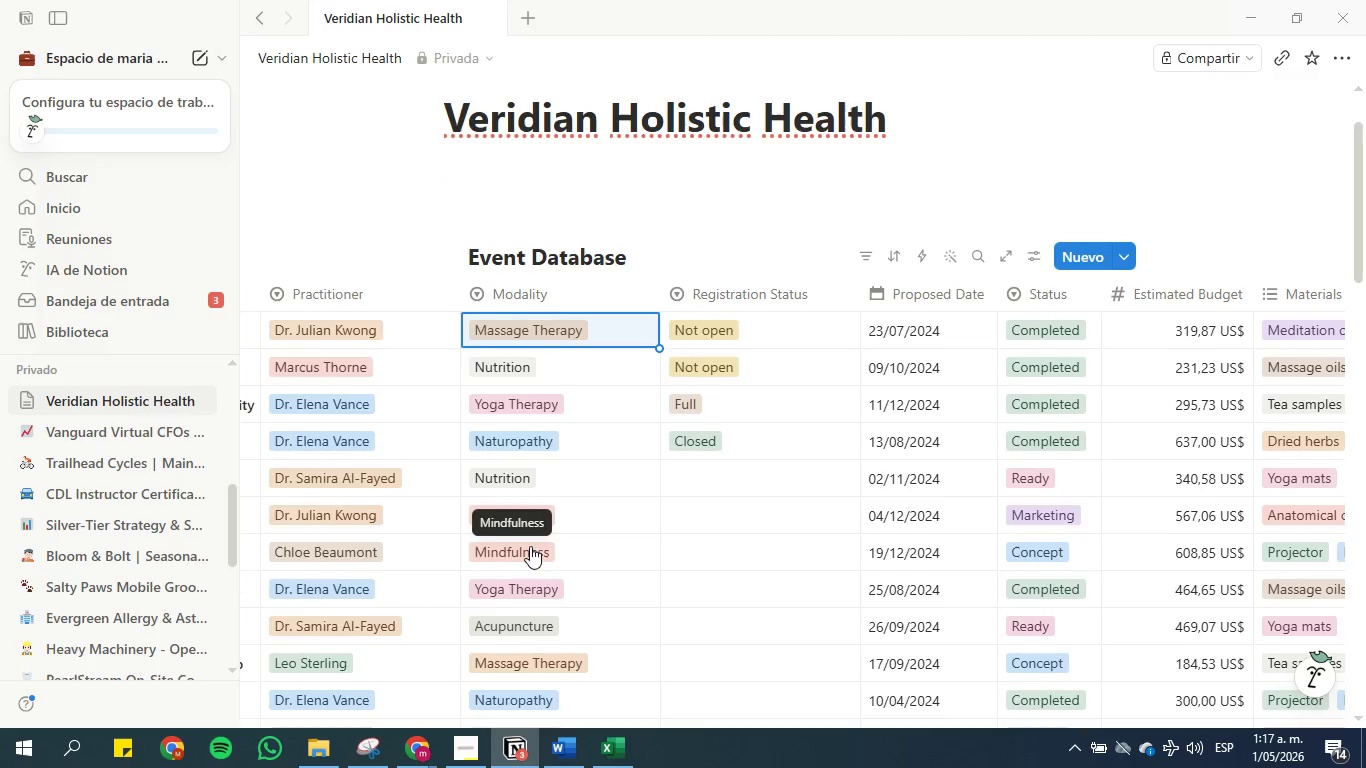 
scroll: coordinate [530, 546], scroll_direction: up, amount: 2.0
 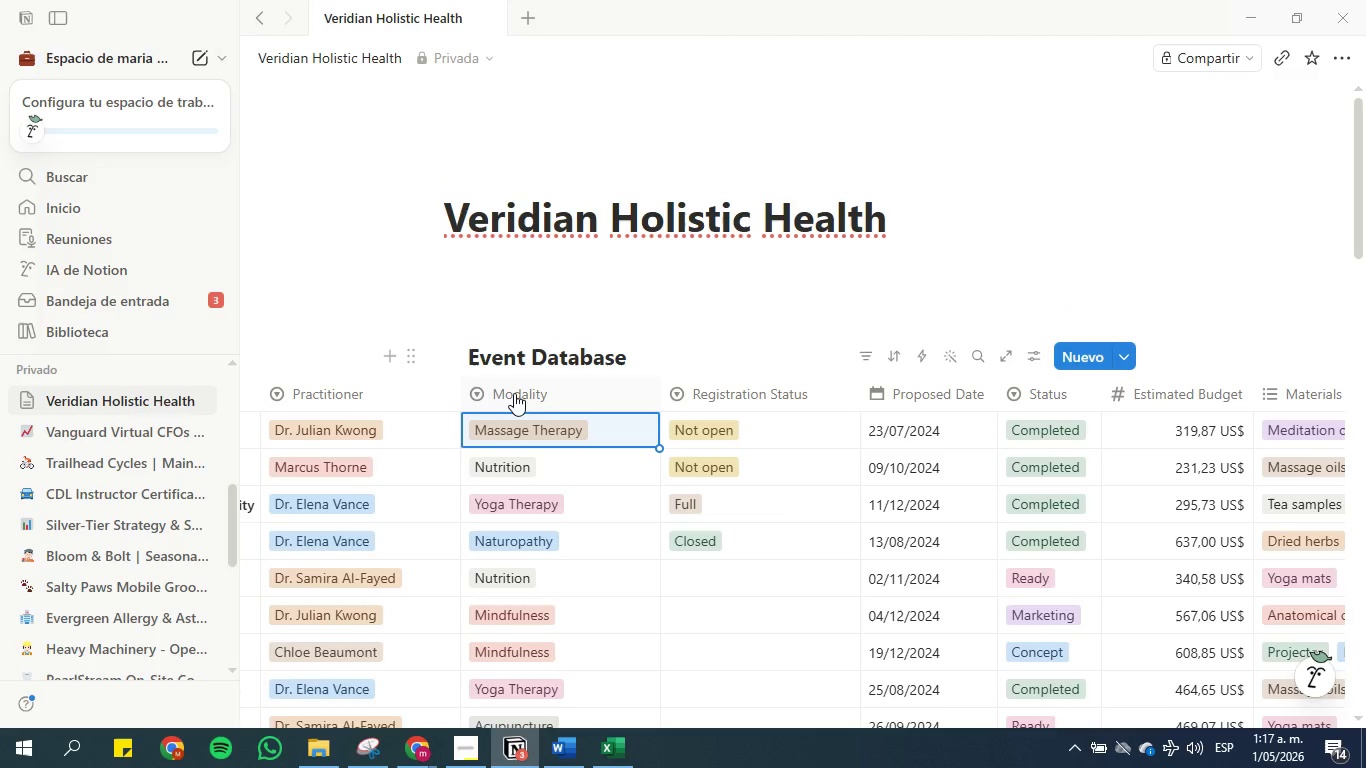 
scroll: coordinate [628, 627], scroll_direction: down, amount: 13.0
 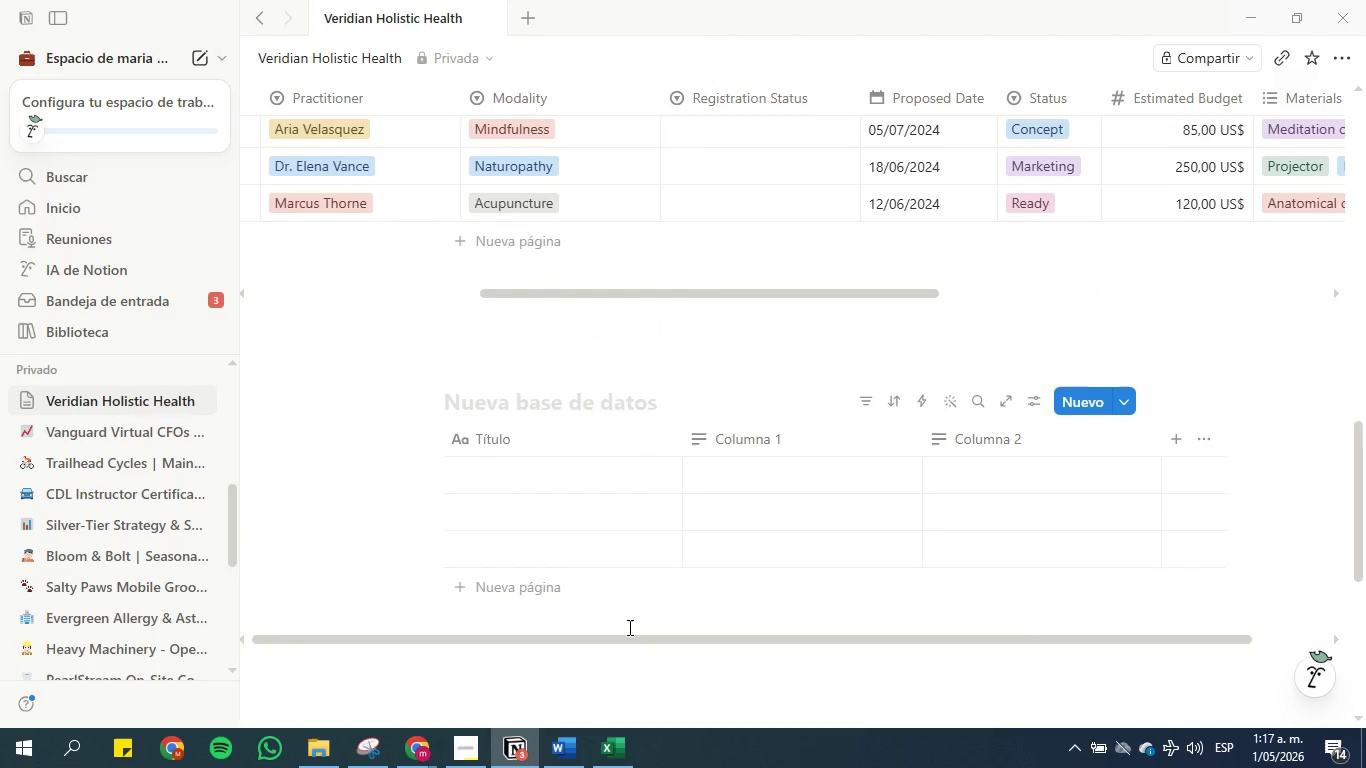 
scroll: coordinate [628, 627], scroll_direction: up, amount: 8.0
 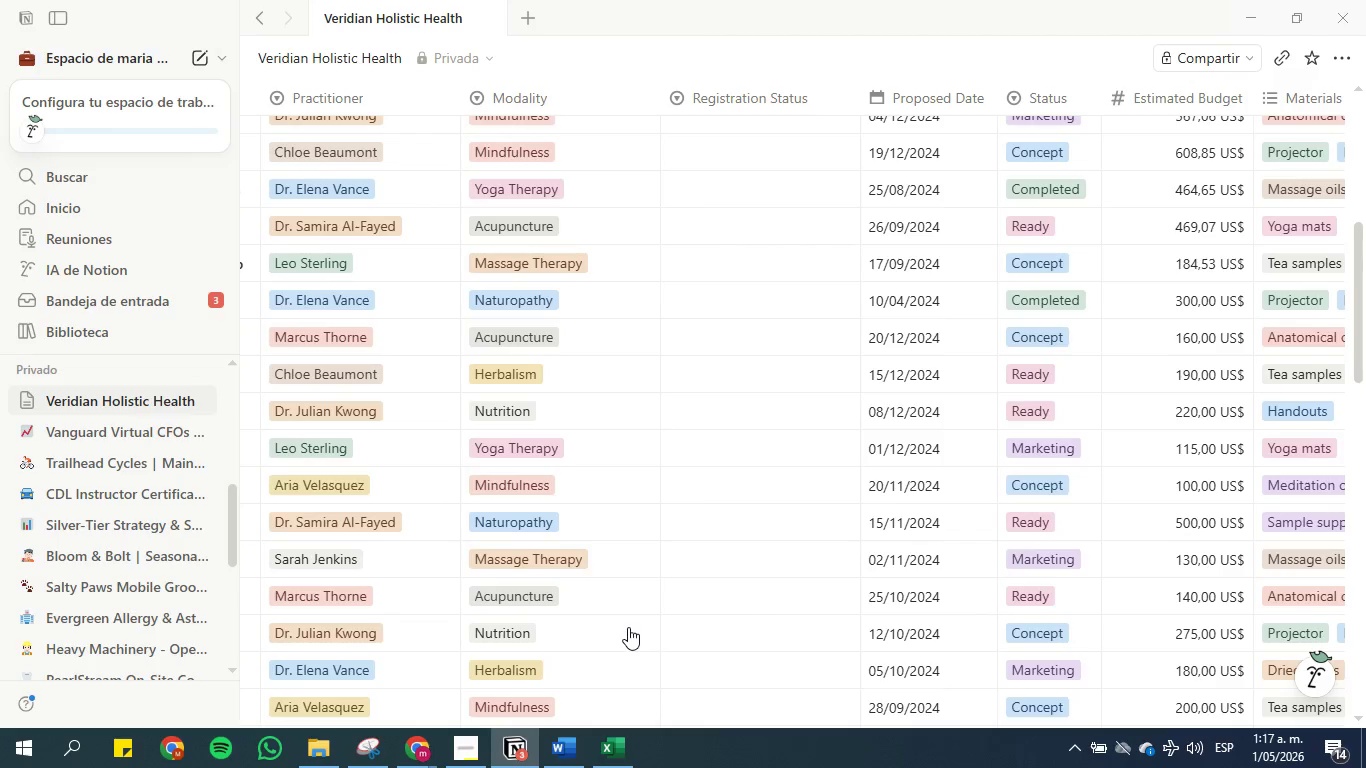 
scroll: coordinate [614, 632], scroll_direction: down, amount: 9.0
 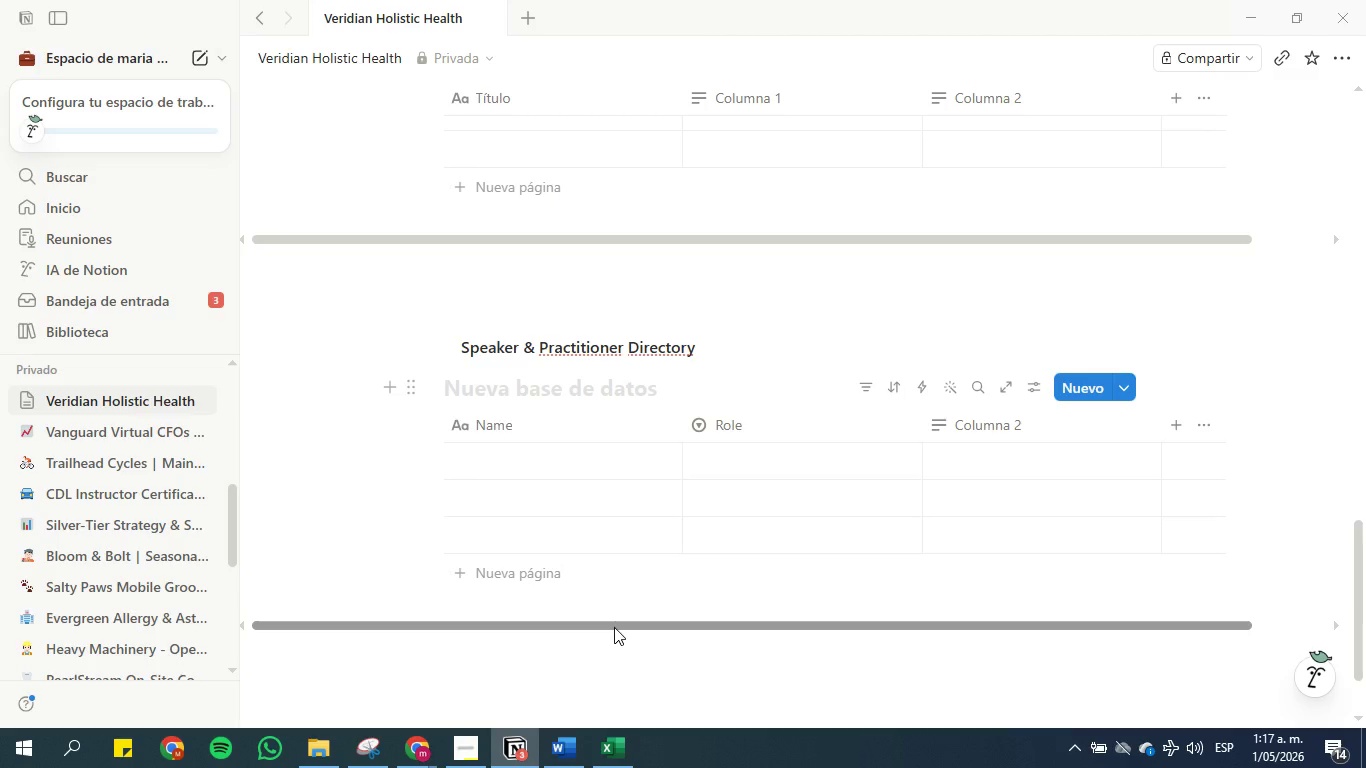 
wait(13.09)
 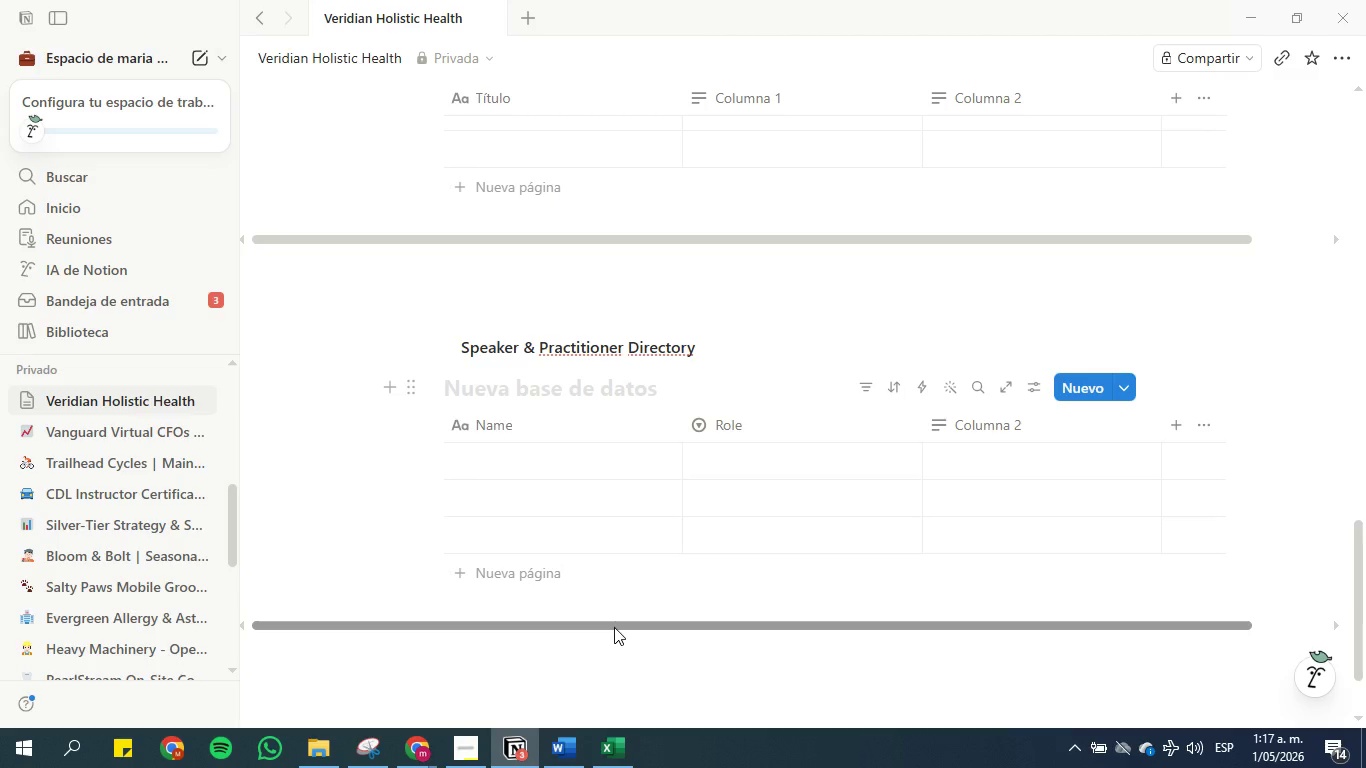 
left_click([971, 421])
 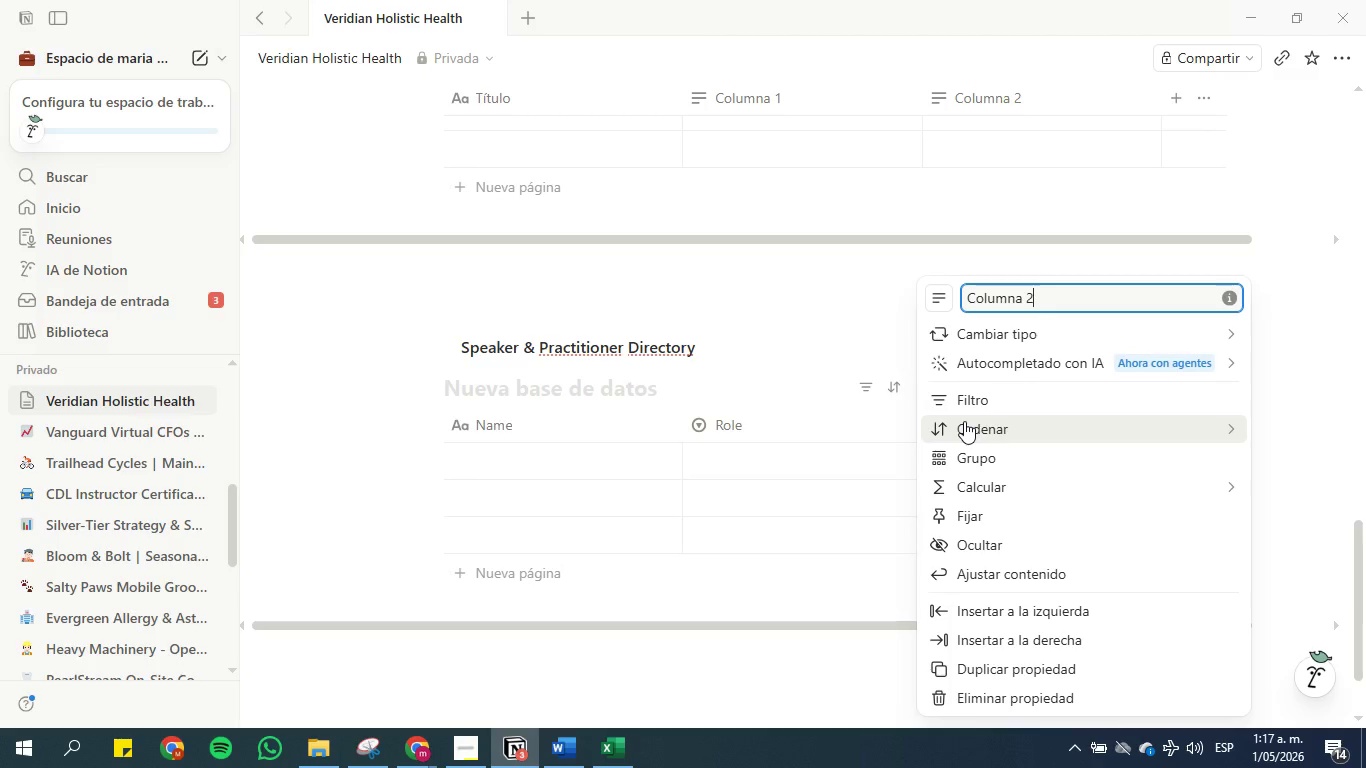 
hold_key(key=Backspace, duration=1.5)
 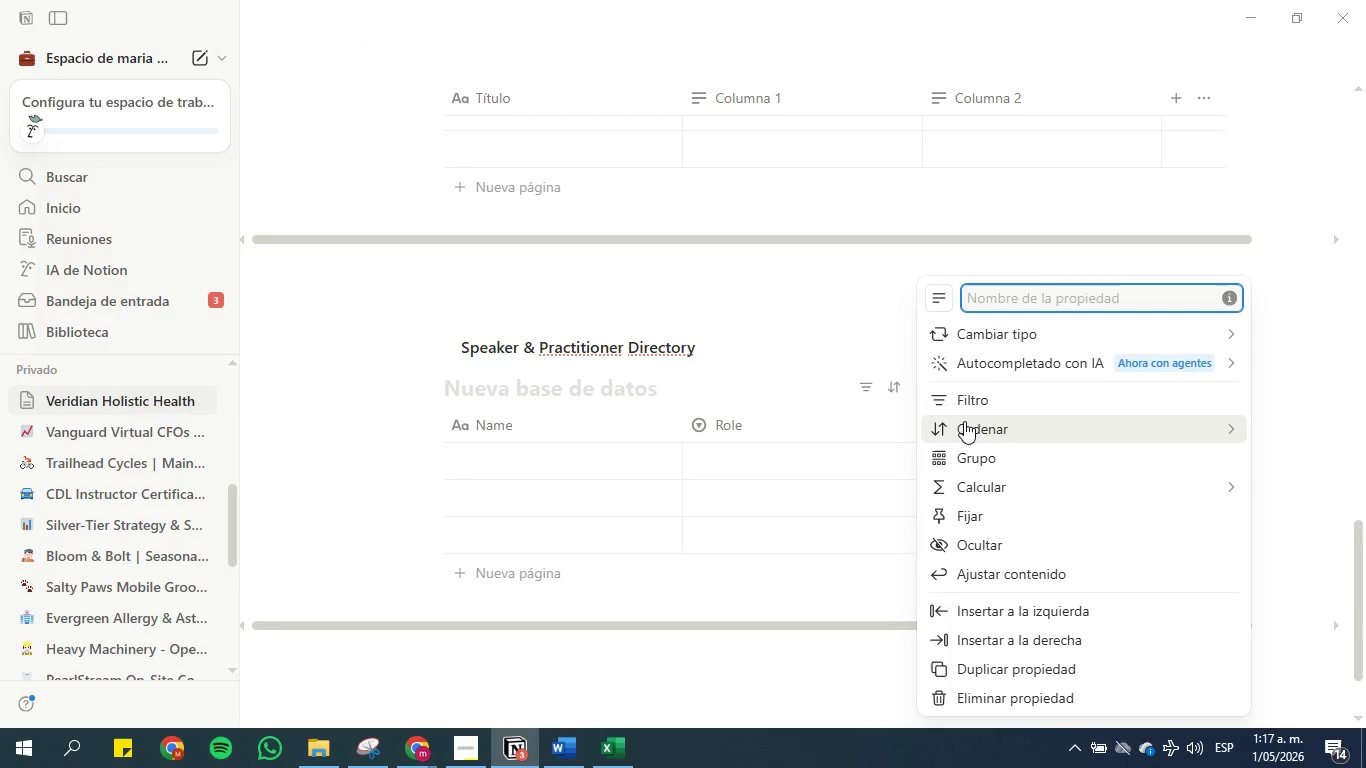 
key(Backspace)
type(Specialty )
 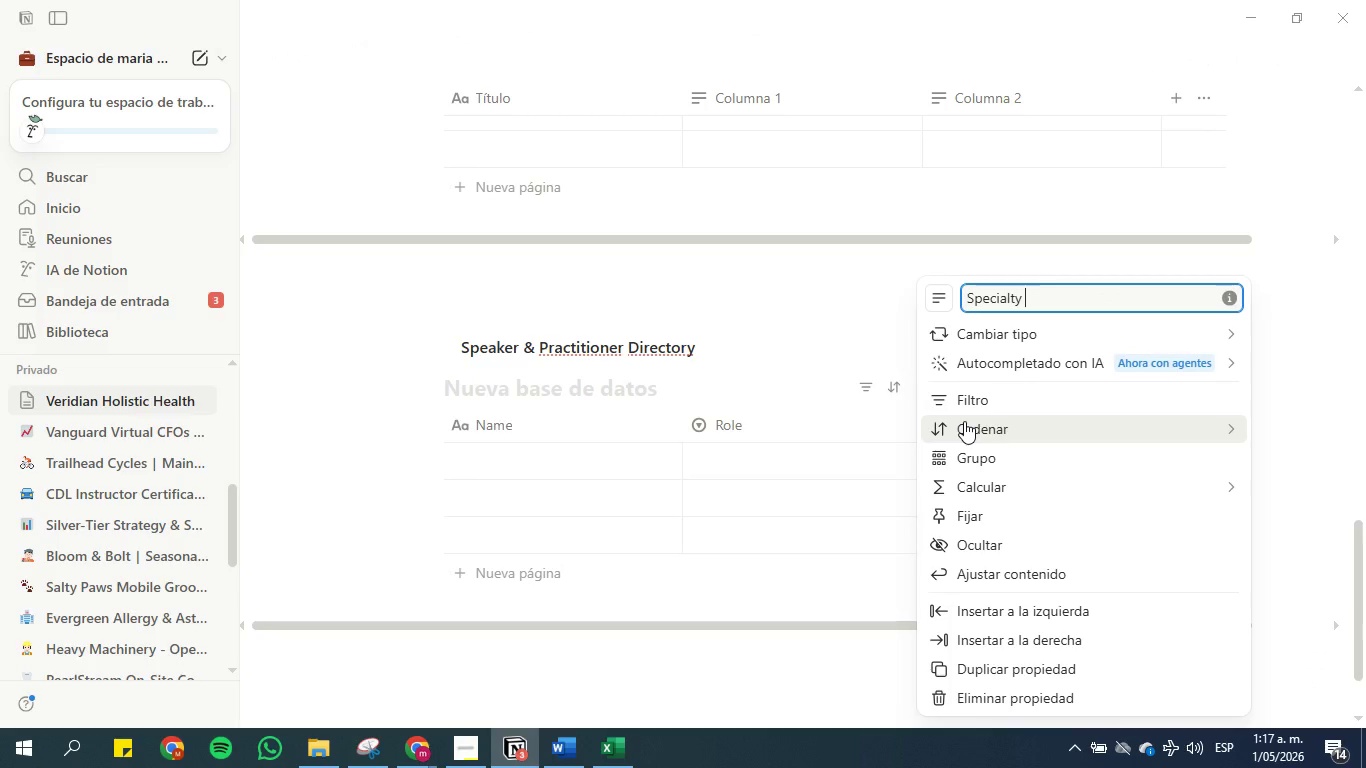 
key(Enter)
 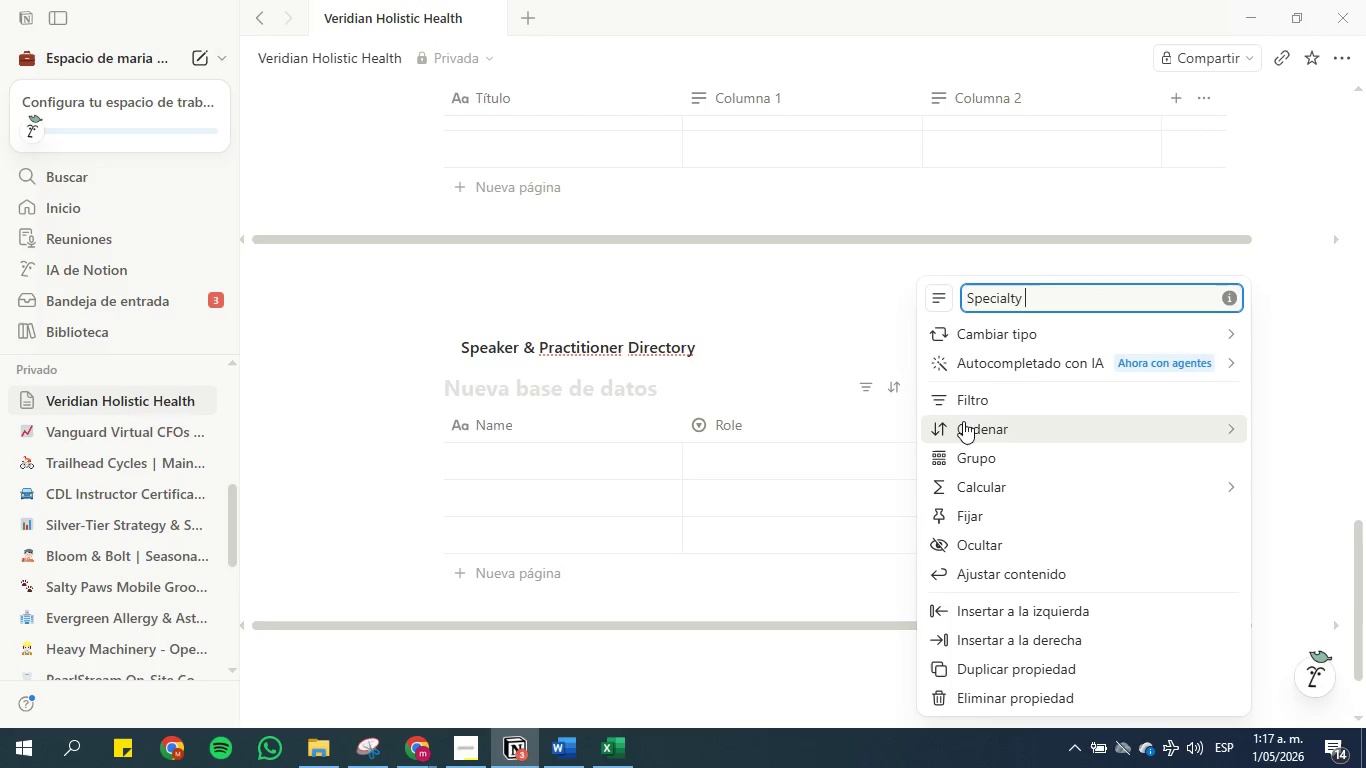 
left_click([773, 271])
 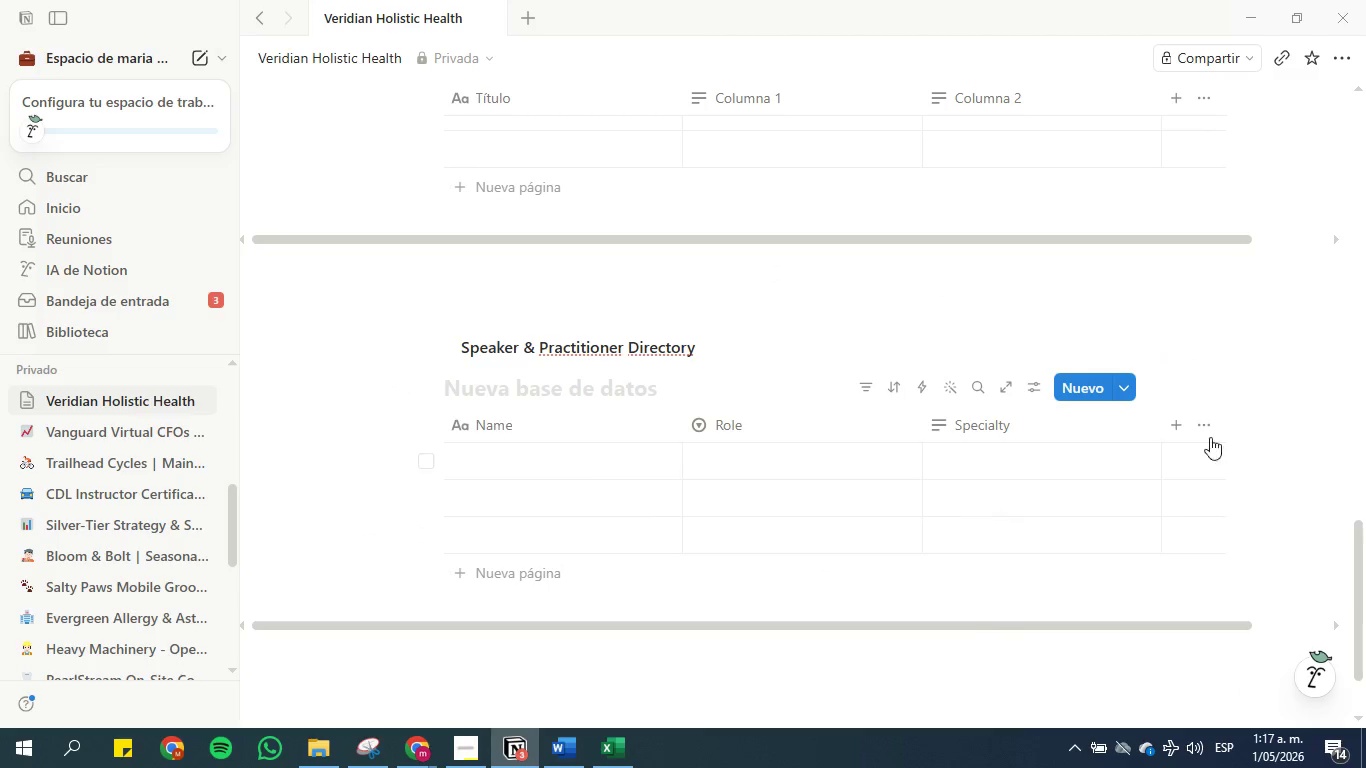 
double_click([1173, 425])
 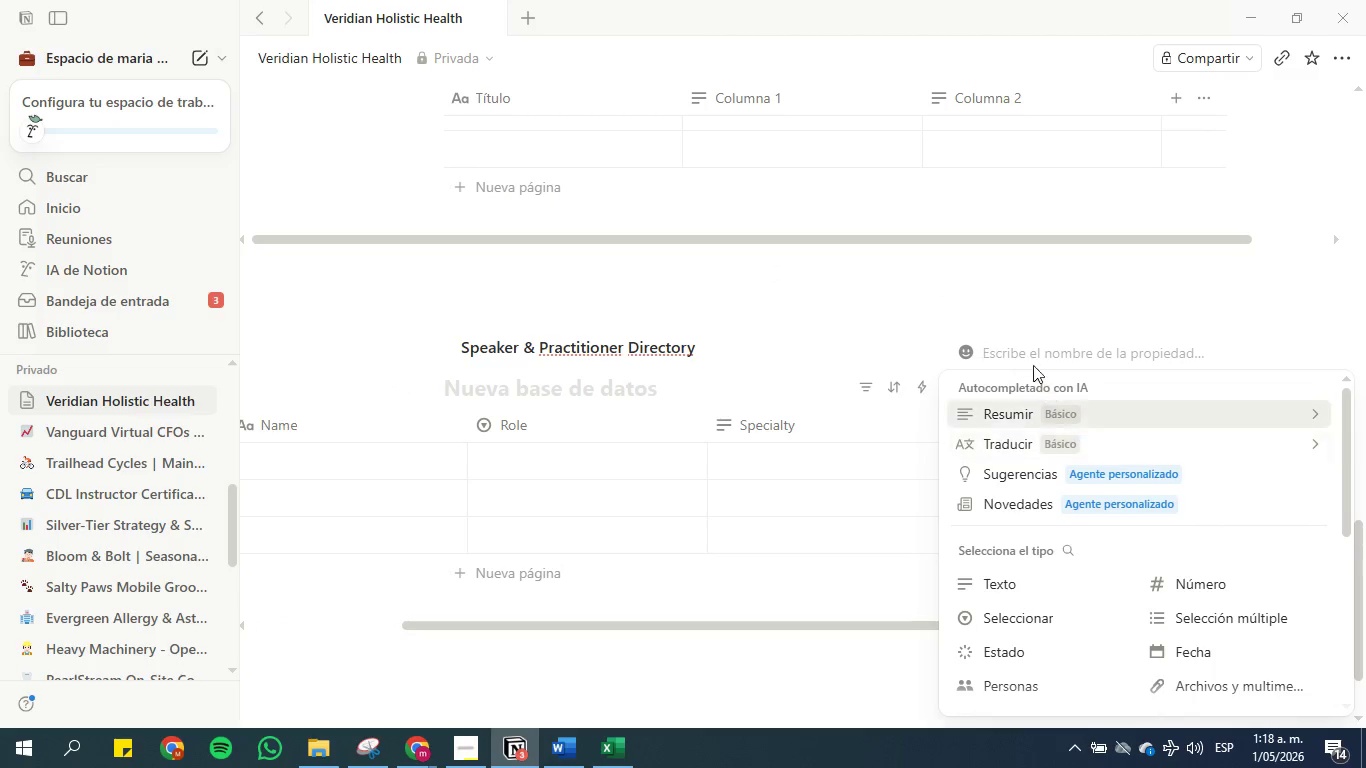 
left_click([1027, 350])
 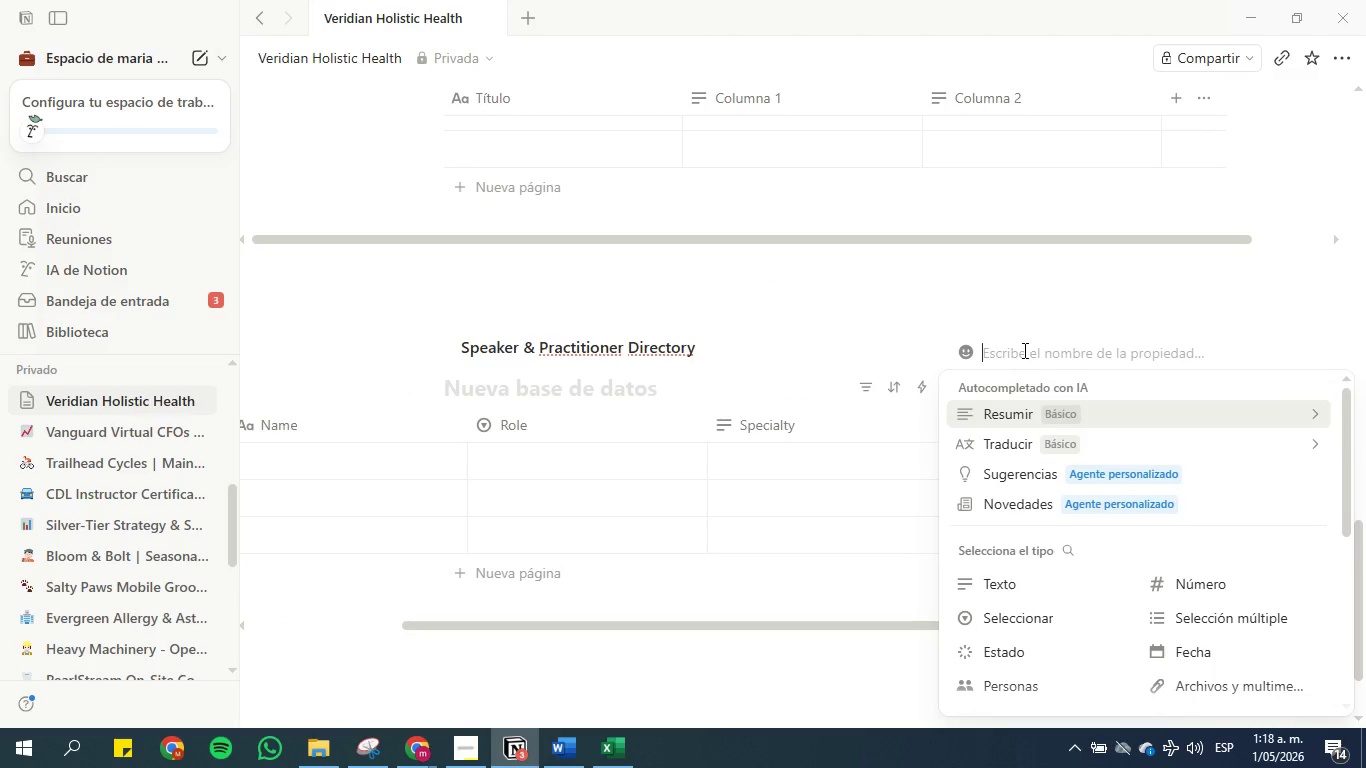 
type(email)
 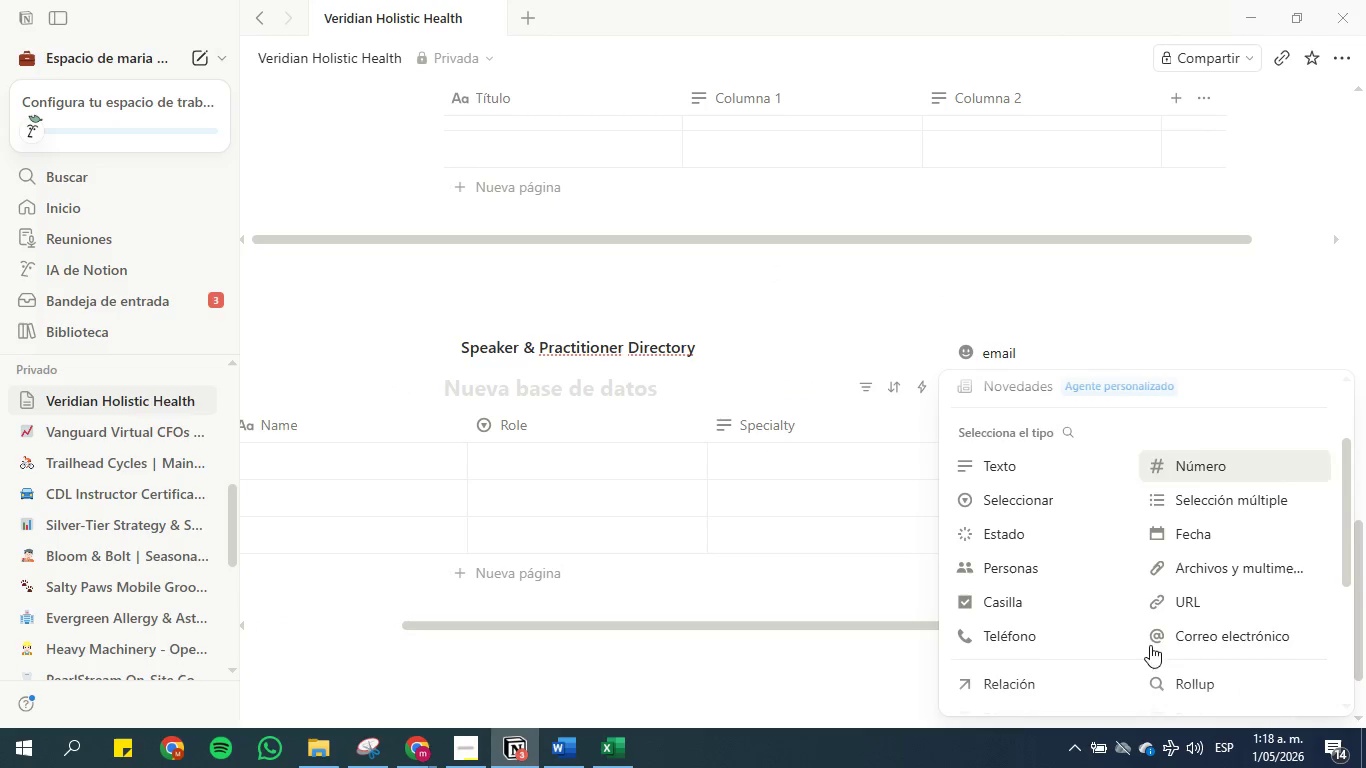 
left_click([1198, 640])
 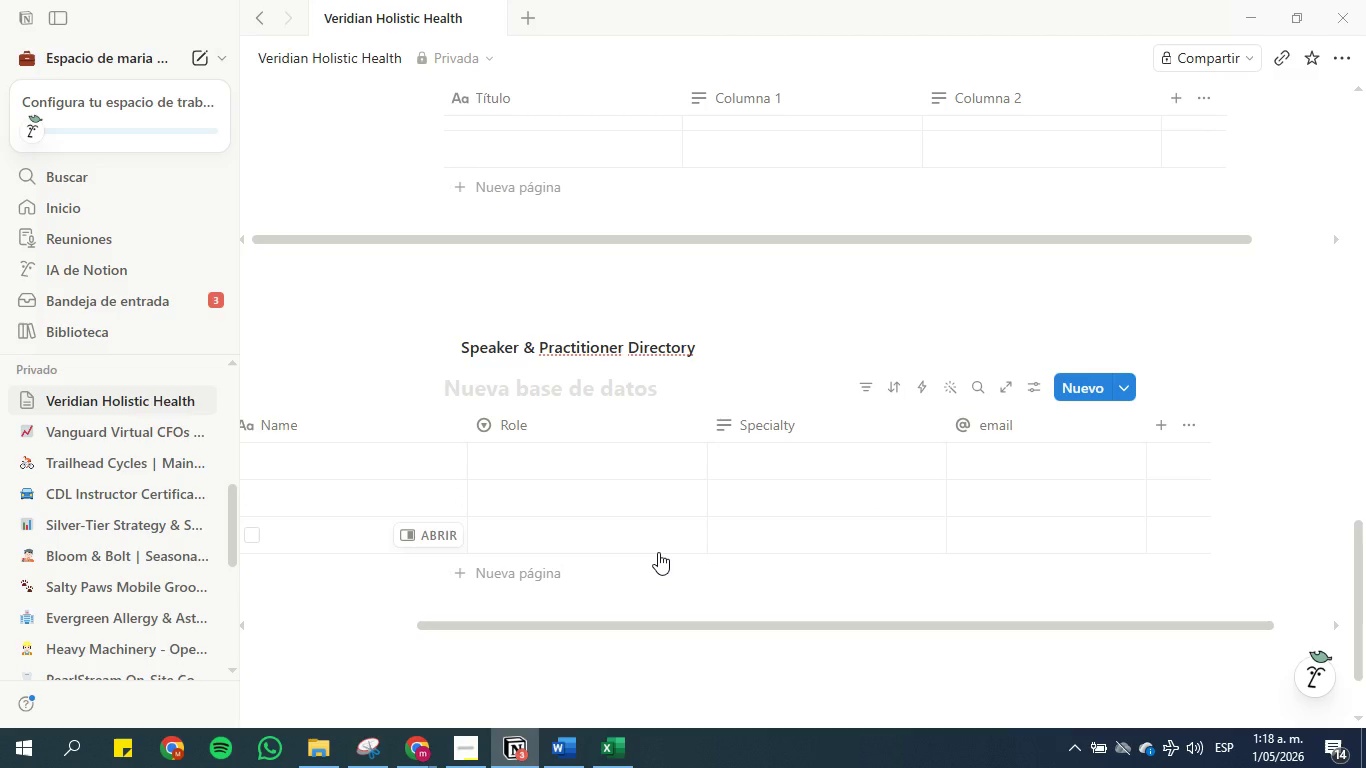 
wait(22.47)
 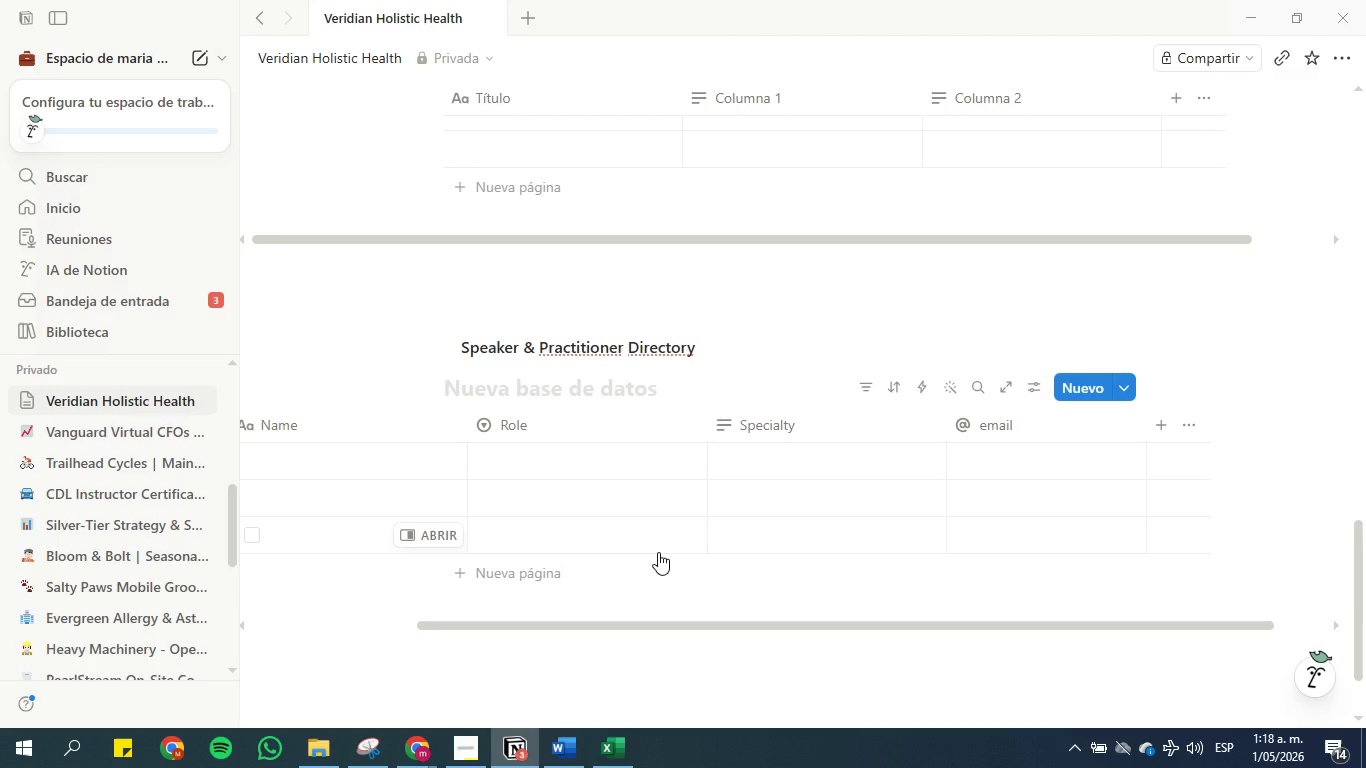 
left_click_drag(start_coordinate=[734, 619], to_coordinate=[471, 616])
 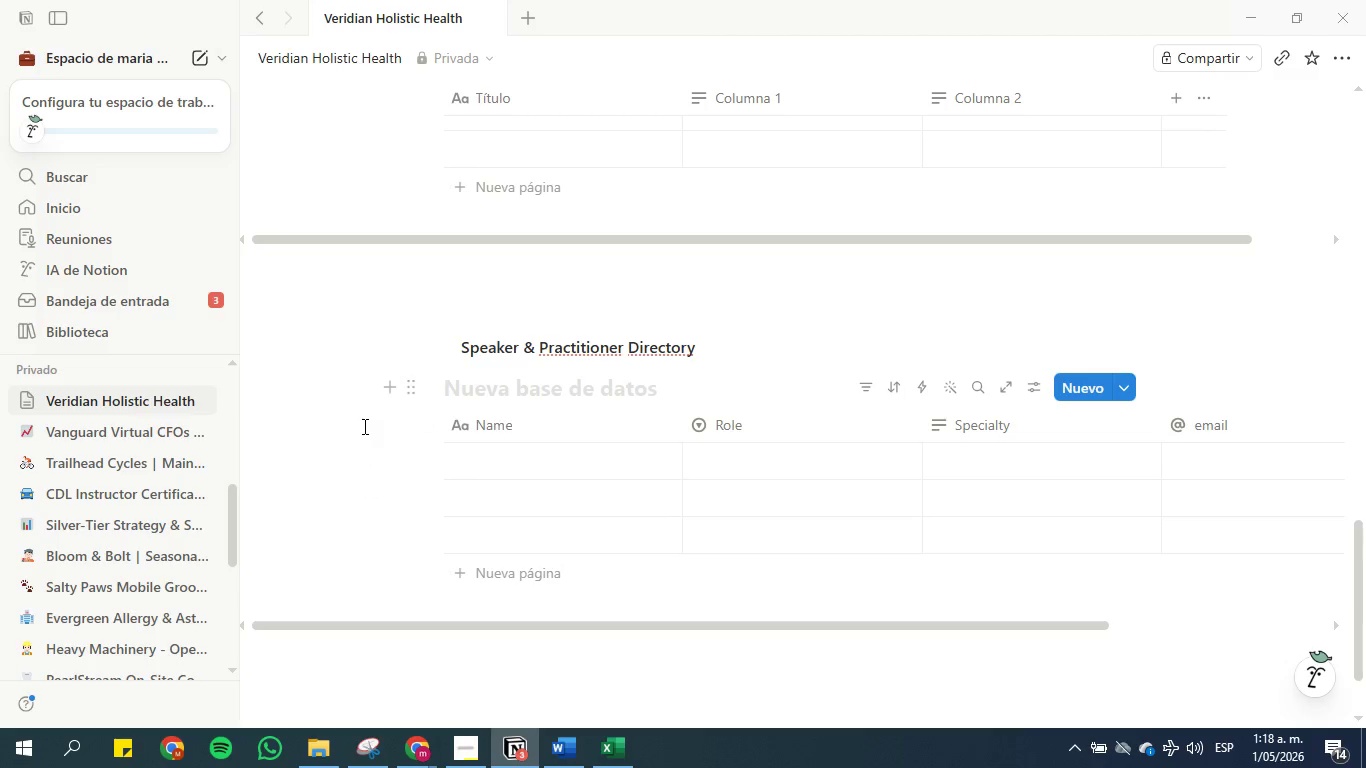 
mouse_move([369, 504])
 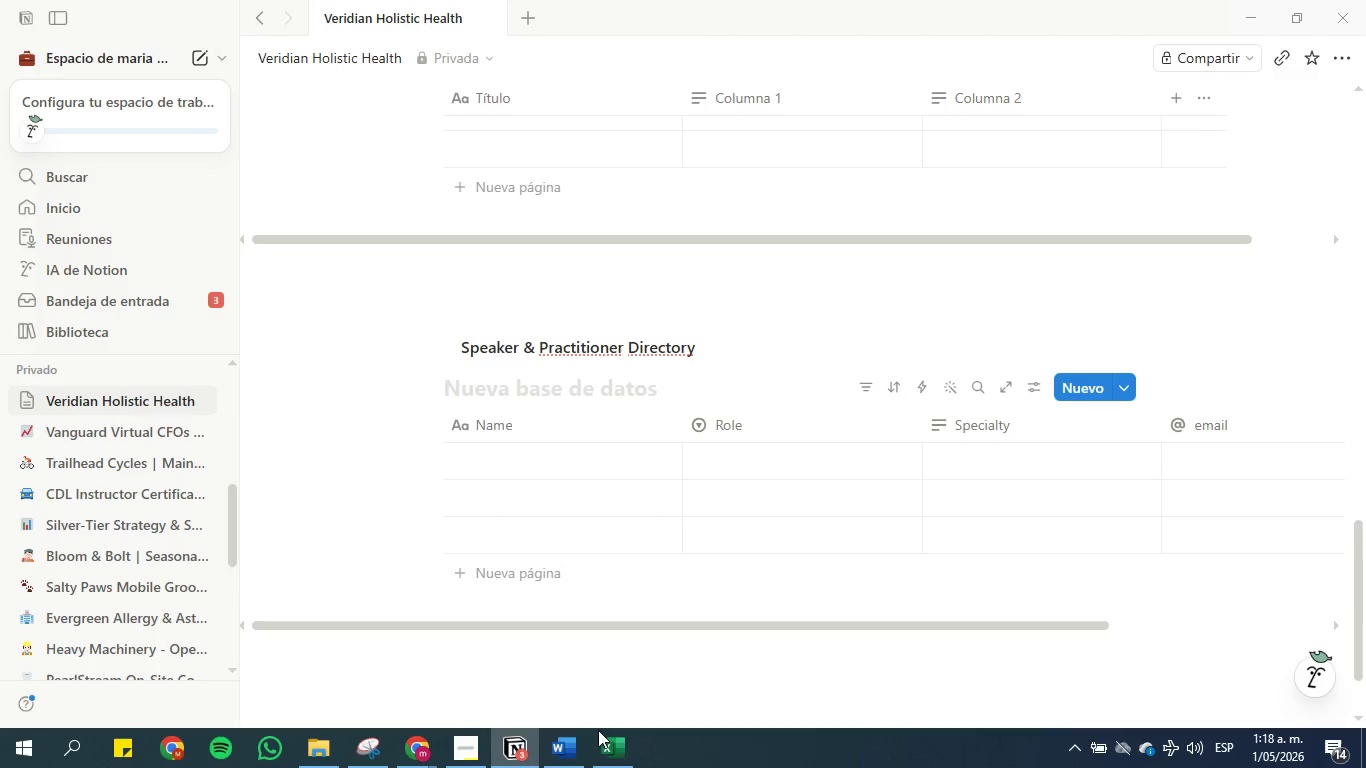 
left_click([608, 753])
 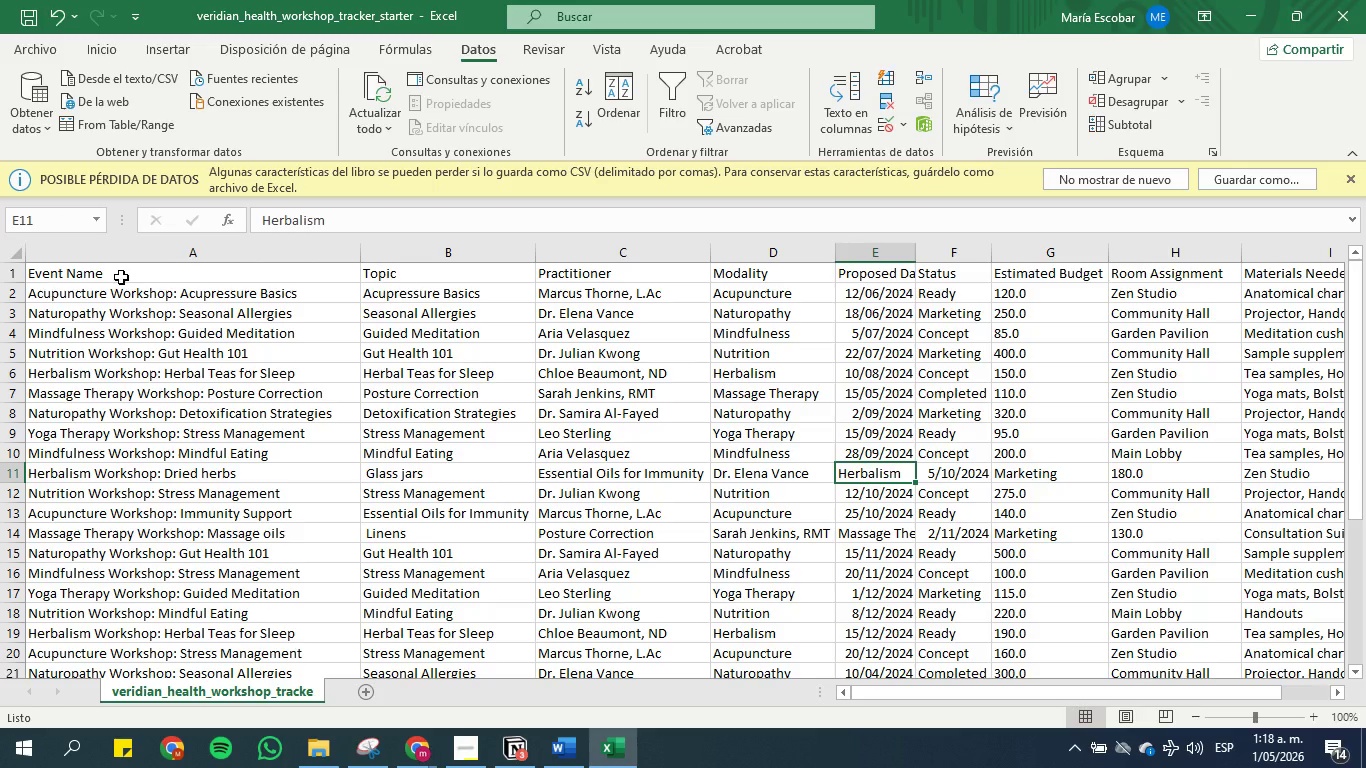 
left_click([119, 288])
 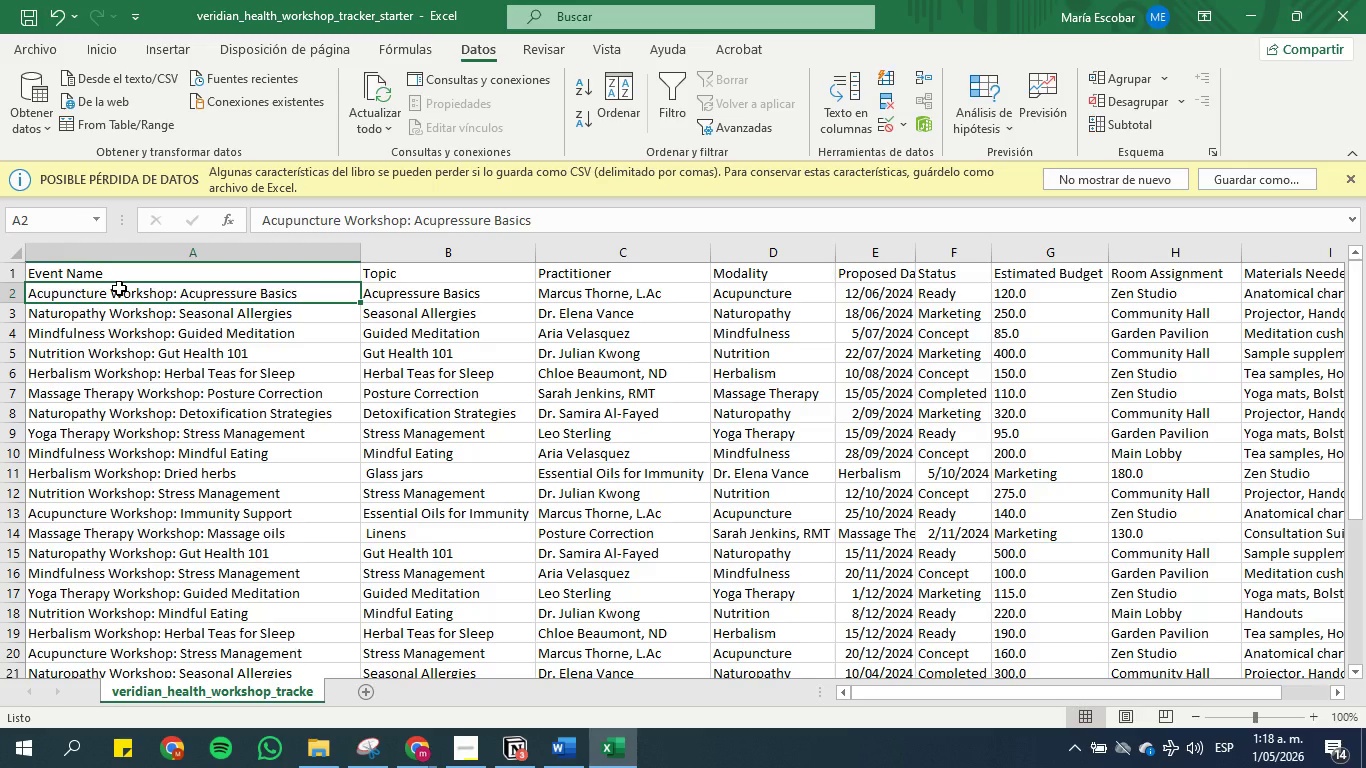 
key(Control+Shift+ArrowDown)
 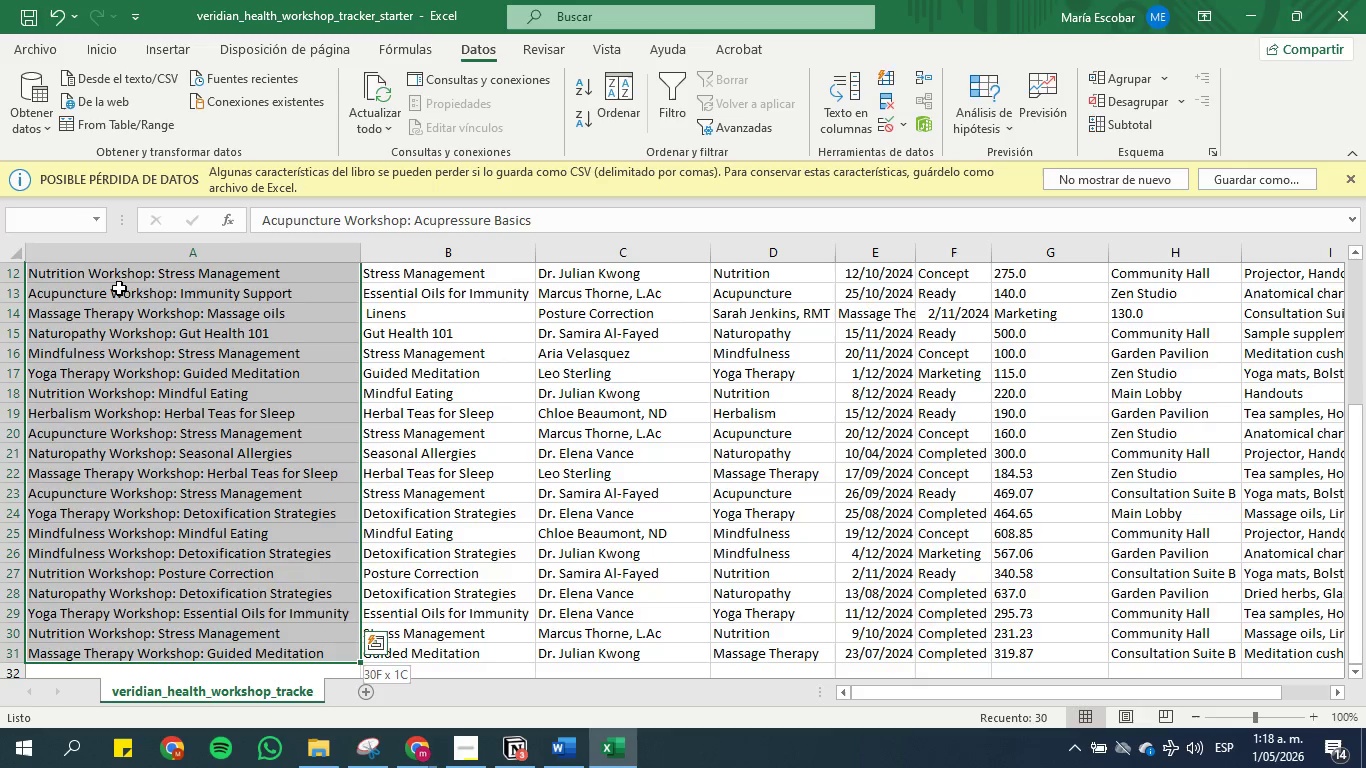 
key(Control+Shift+ArrowRight)
 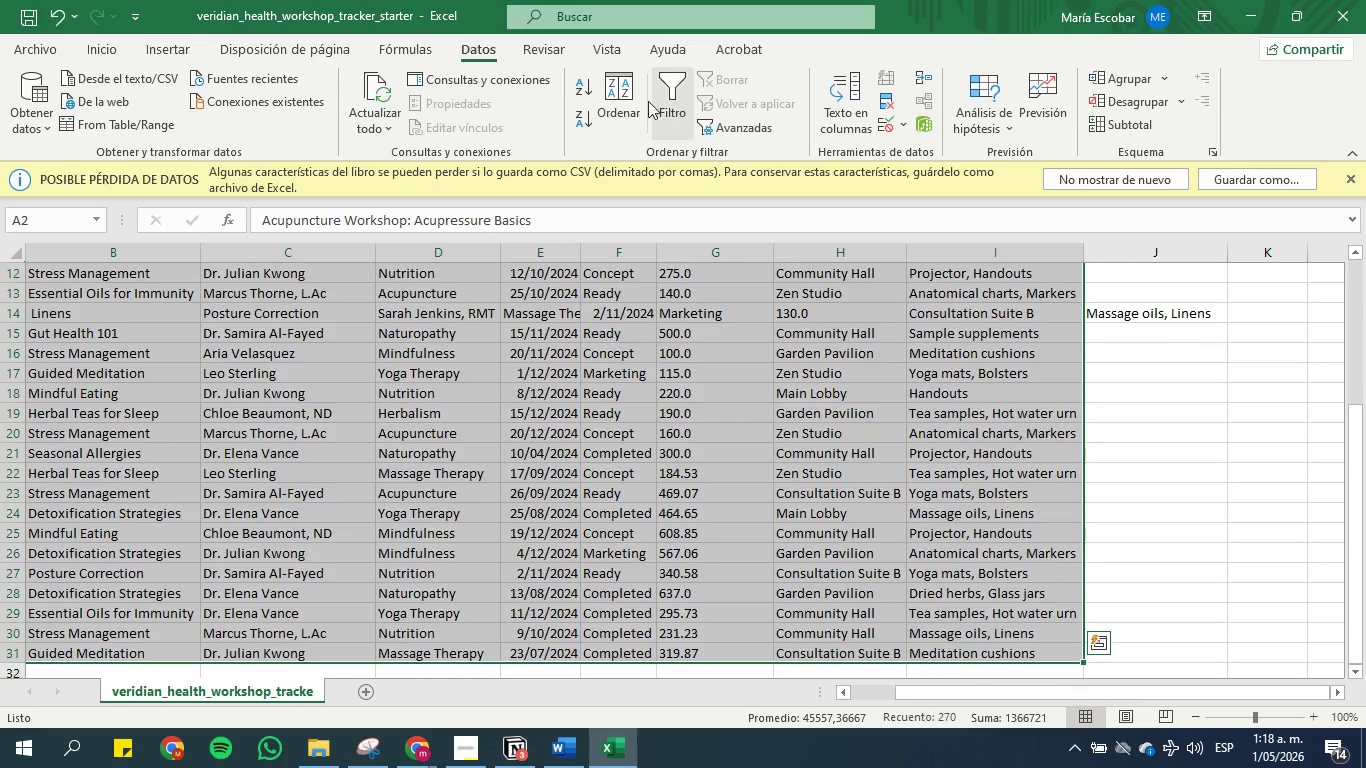 
left_click([620, 96])
 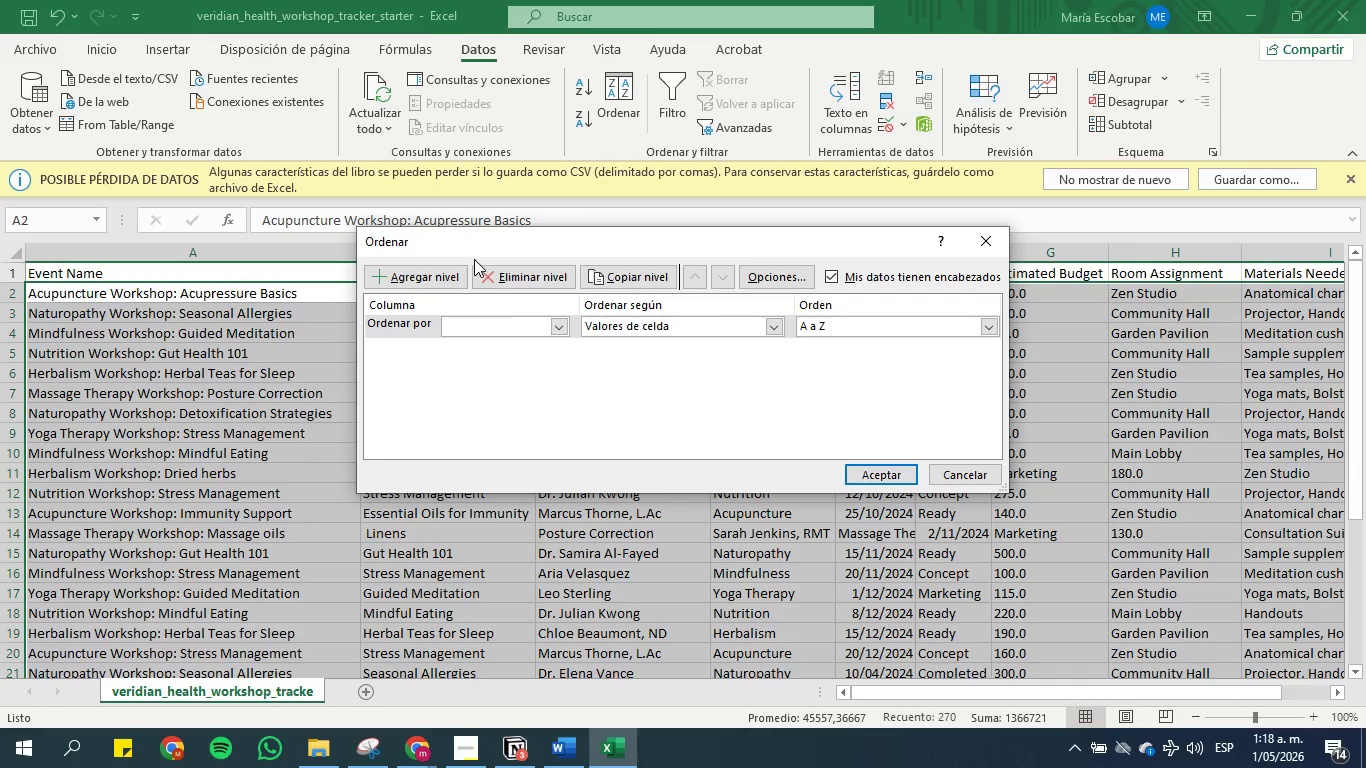 
mouse_move([494, 326])
 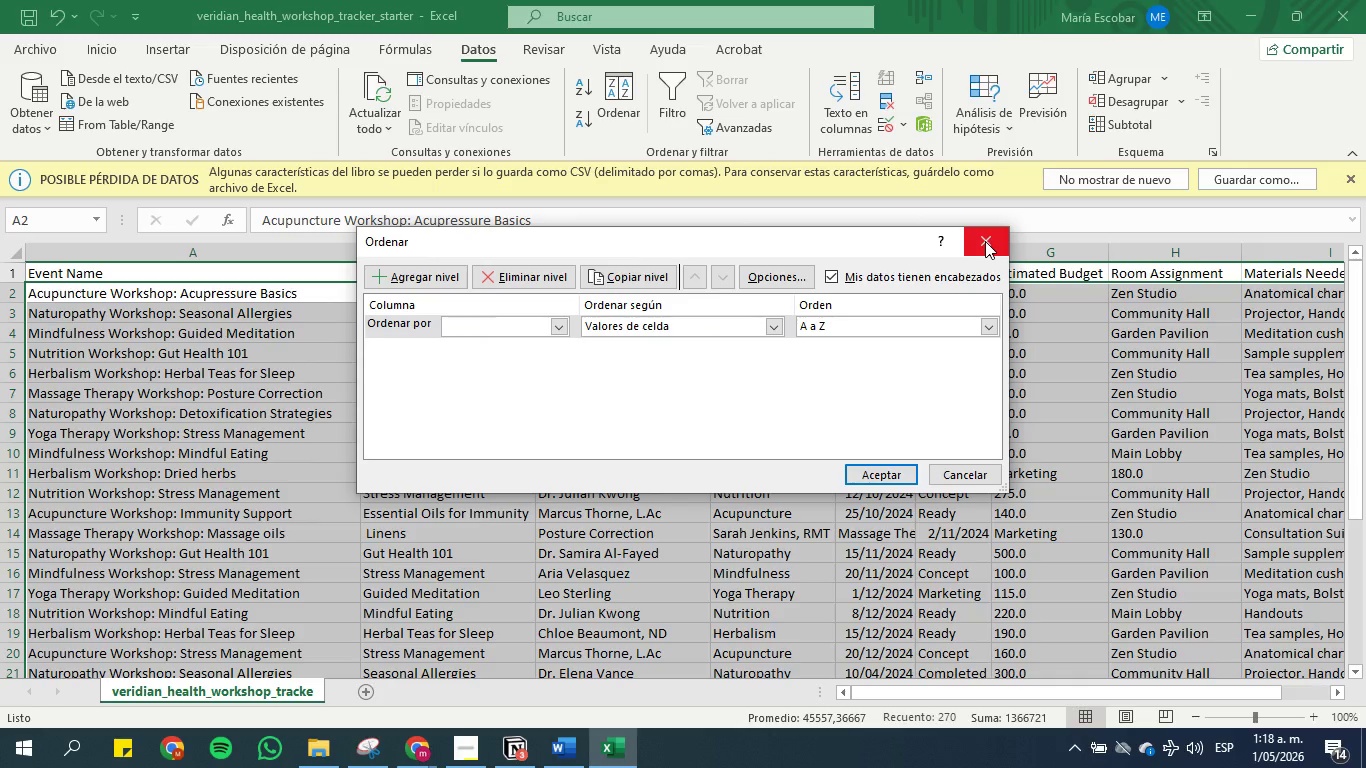 
wait(7.4)
 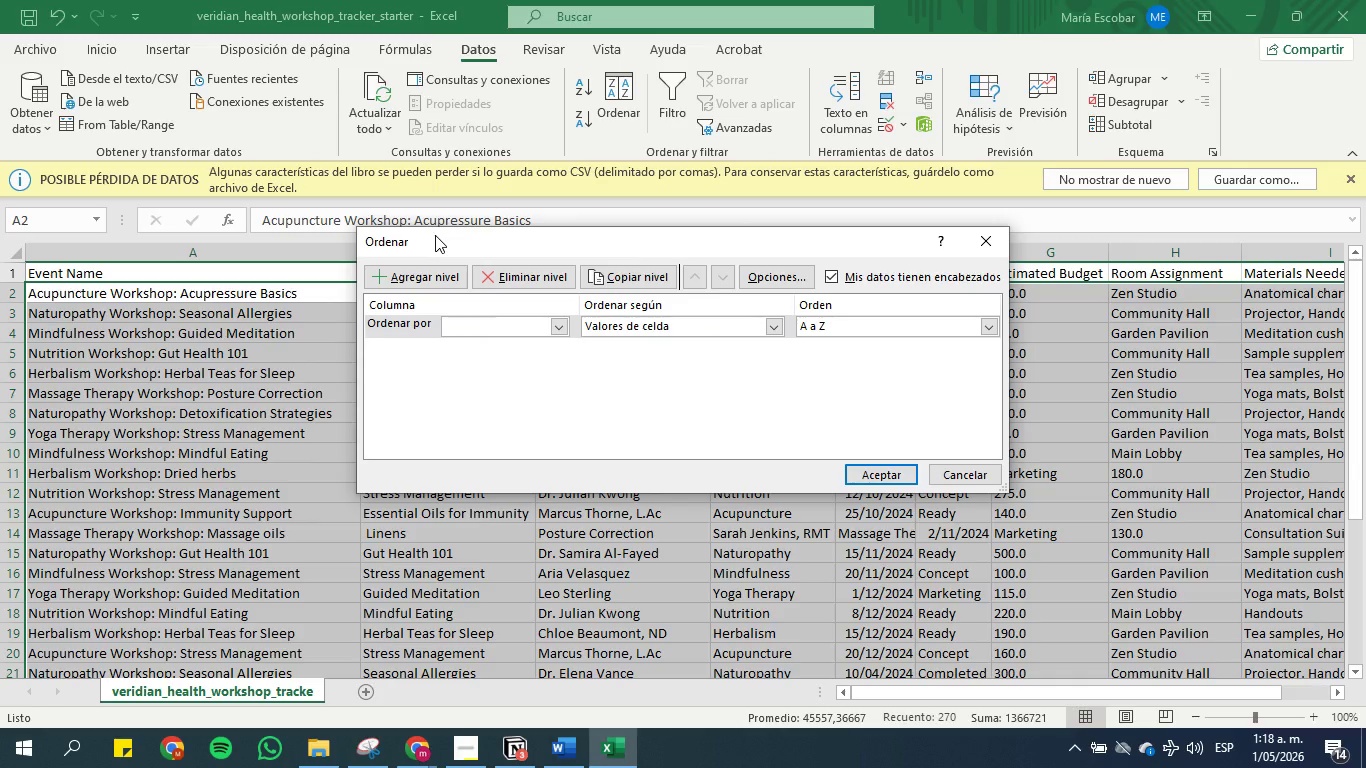 
left_click([985, 241])
 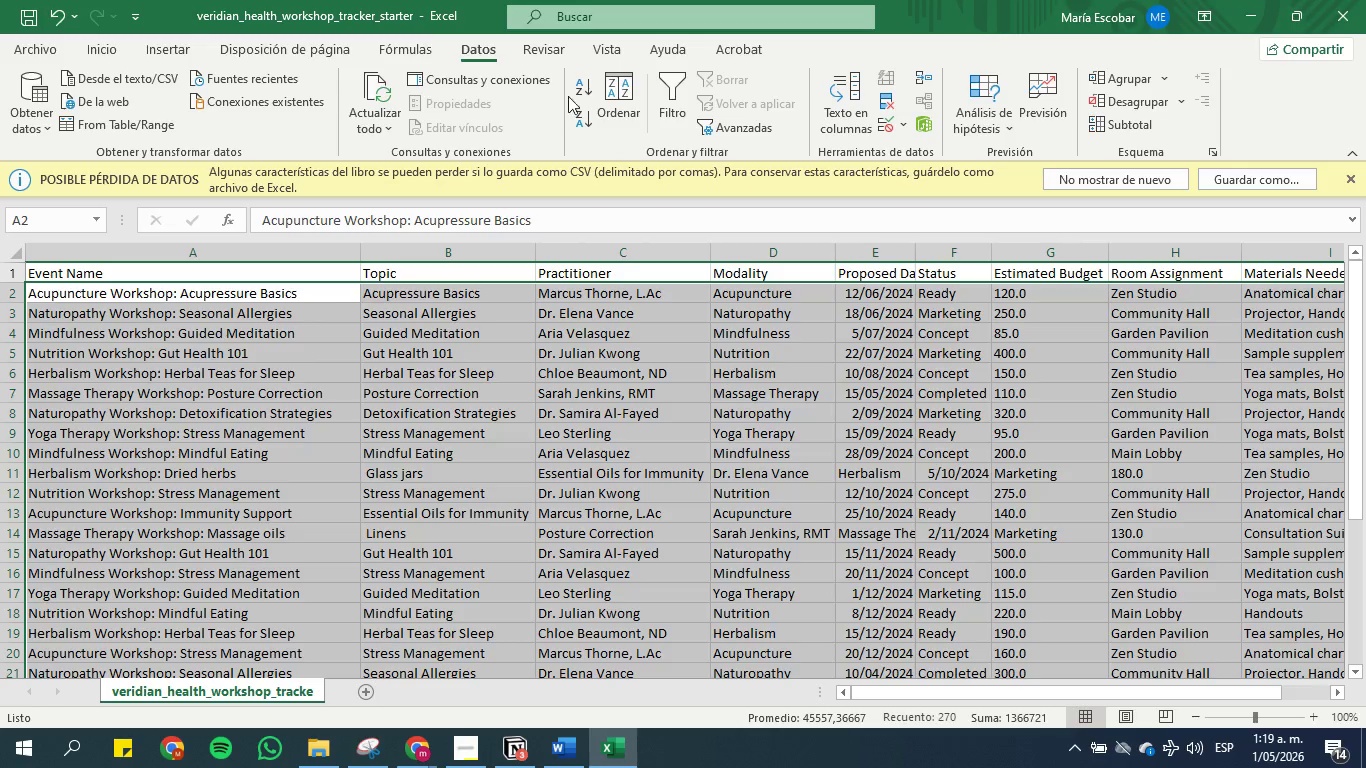 
left_click([580, 86])
 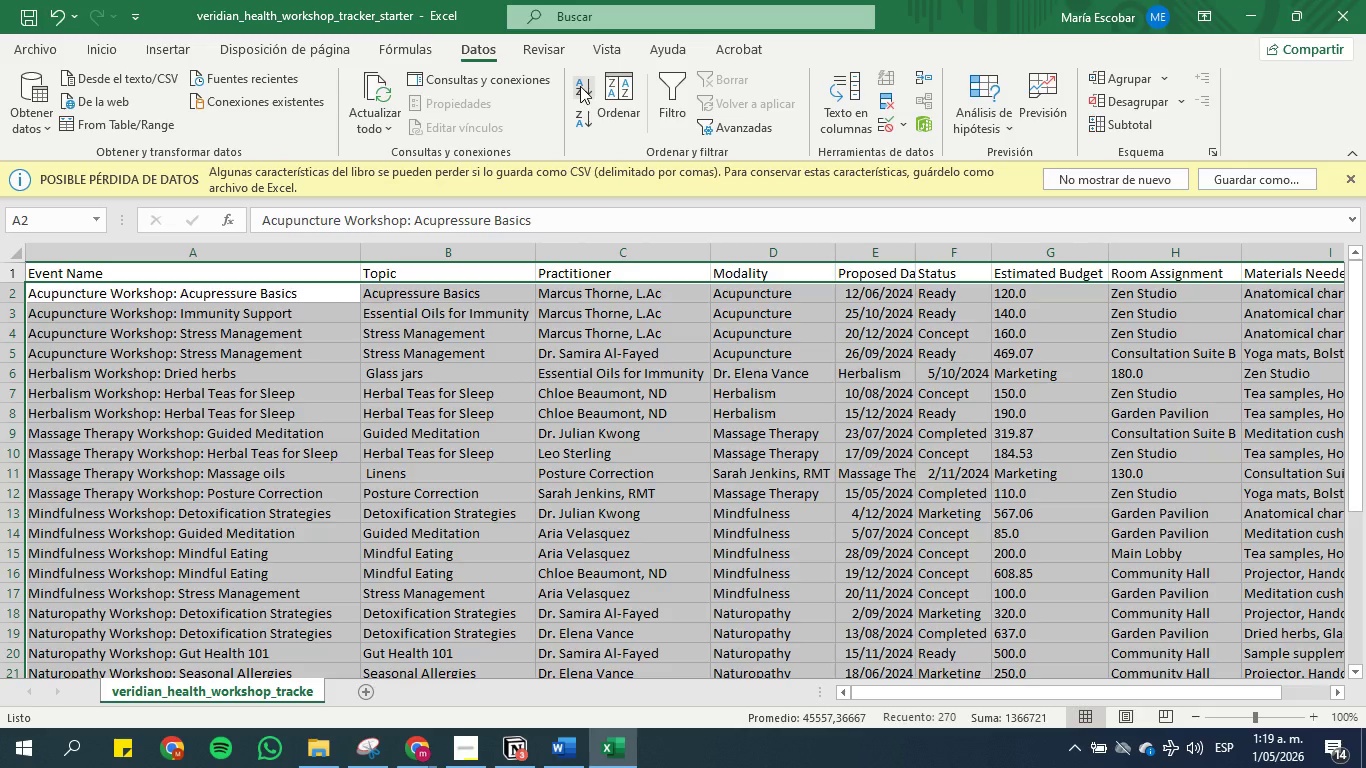 
left_click([580, 86])
 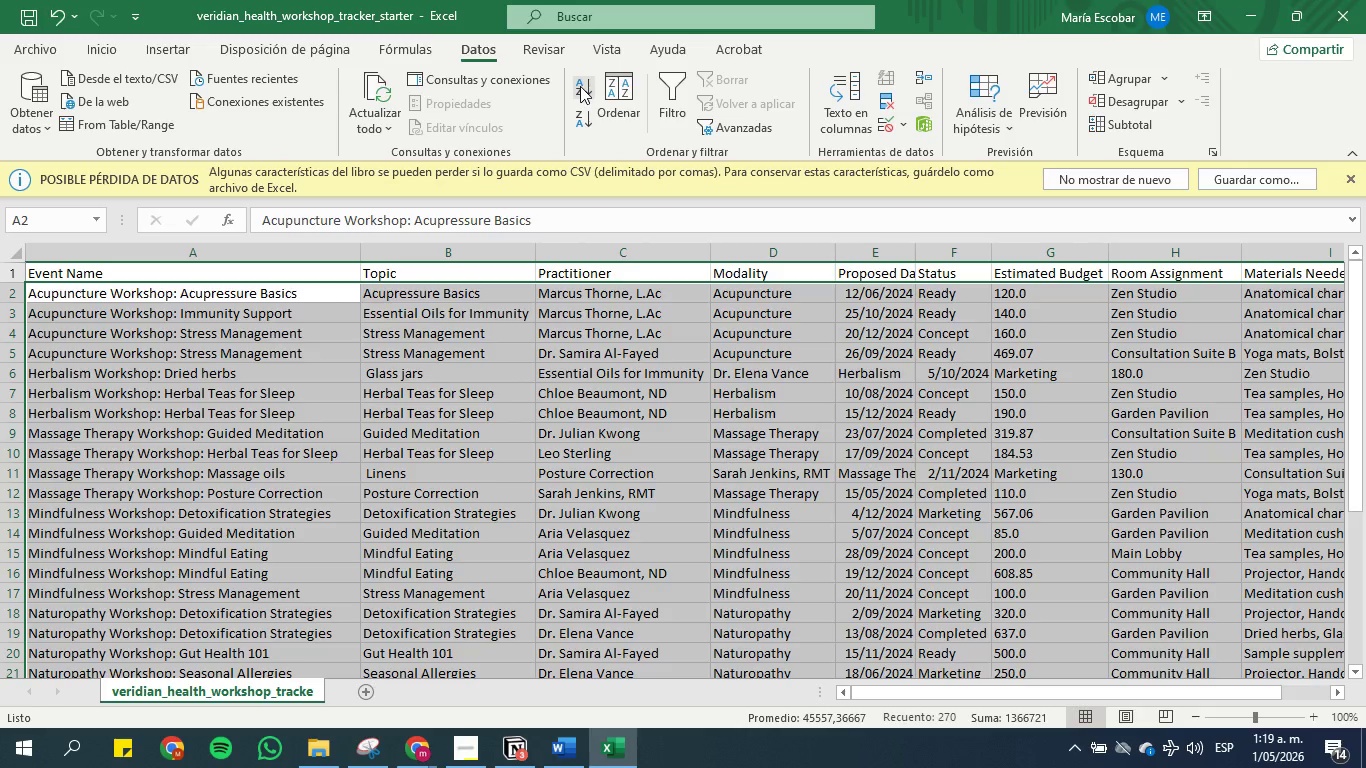 
left_click([580, 86])
 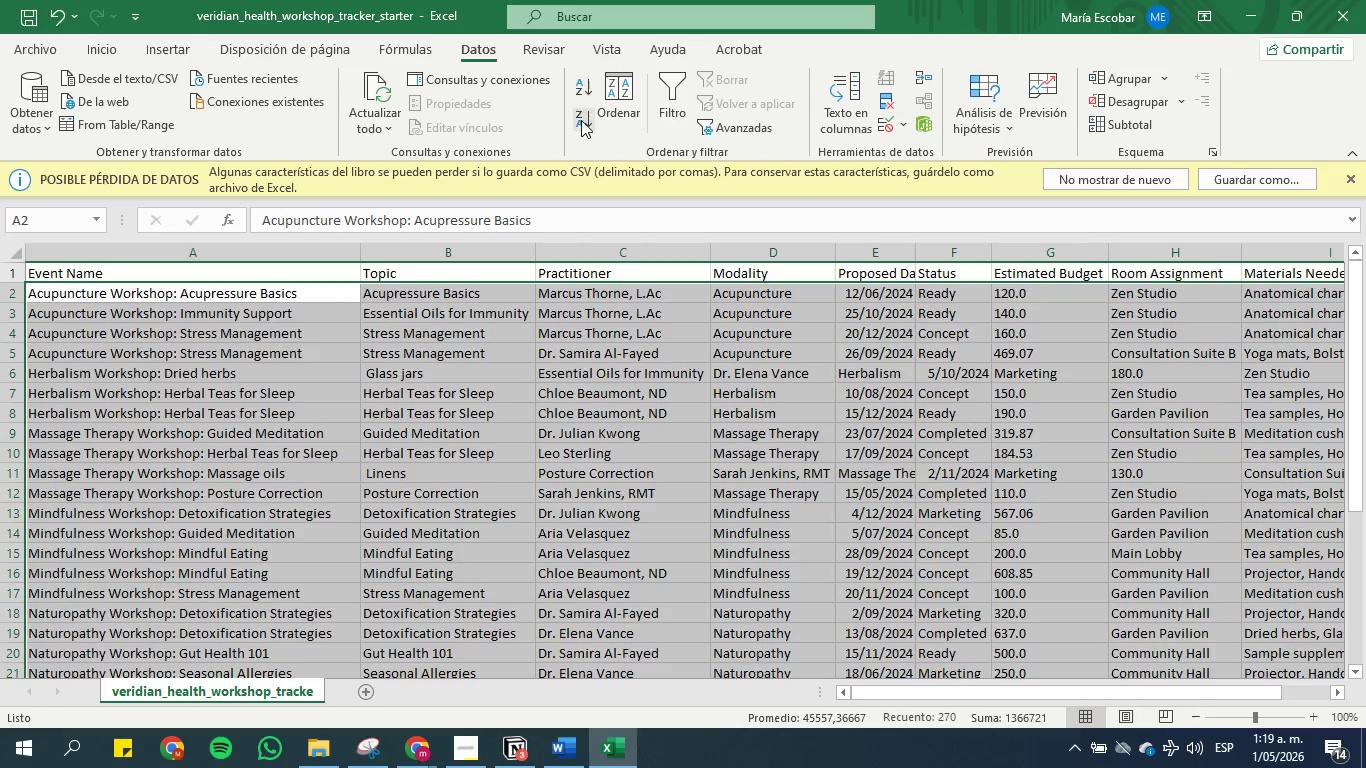 
left_click([581, 120])
 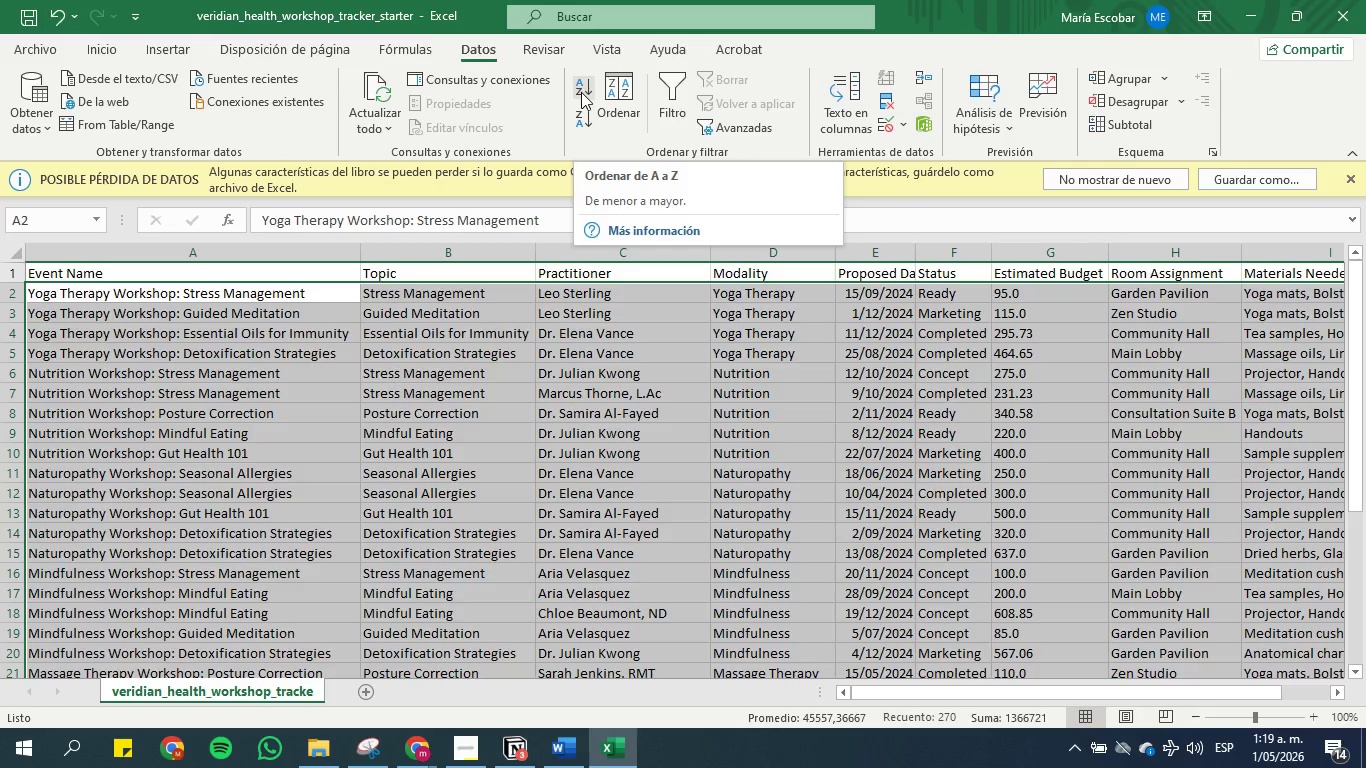 
wait(8.86)
 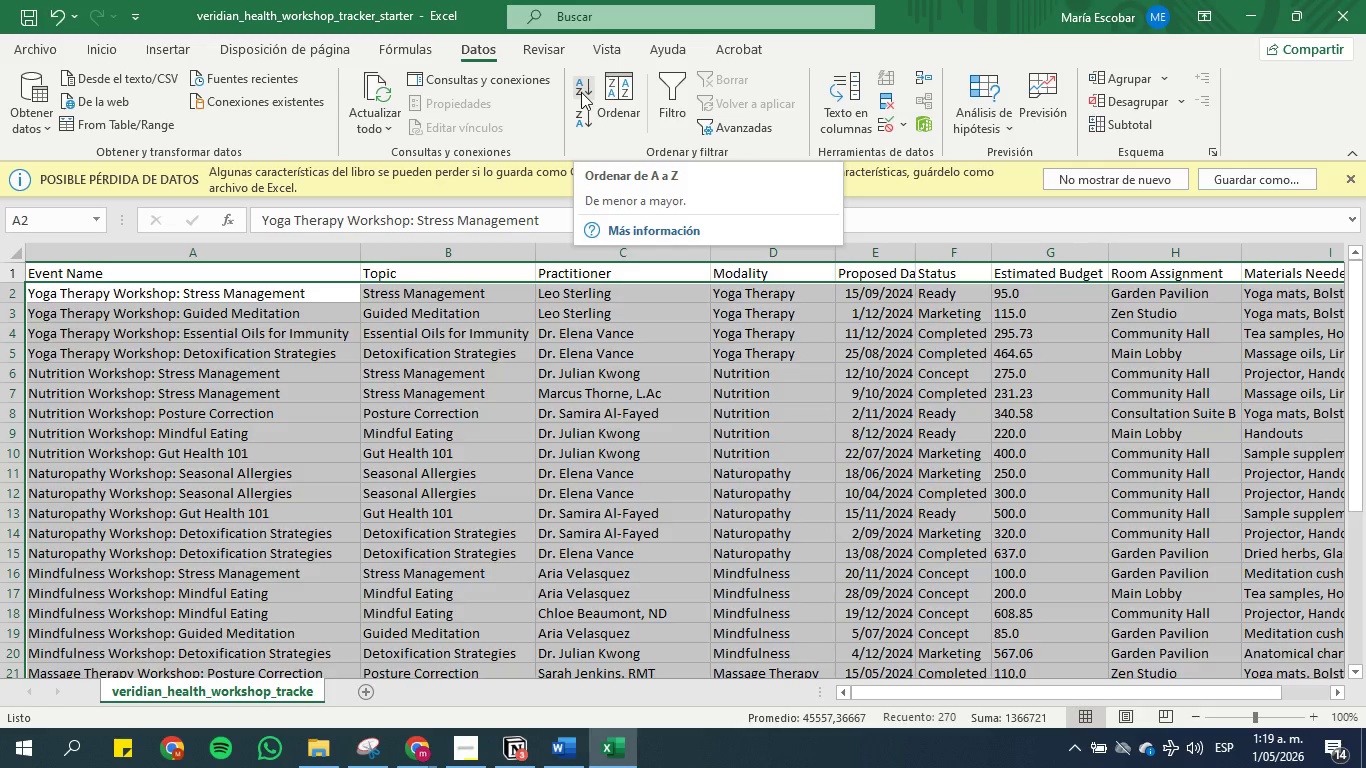 
scroll: coordinate [633, 312], scroll_direction: down, amount: 2.0
 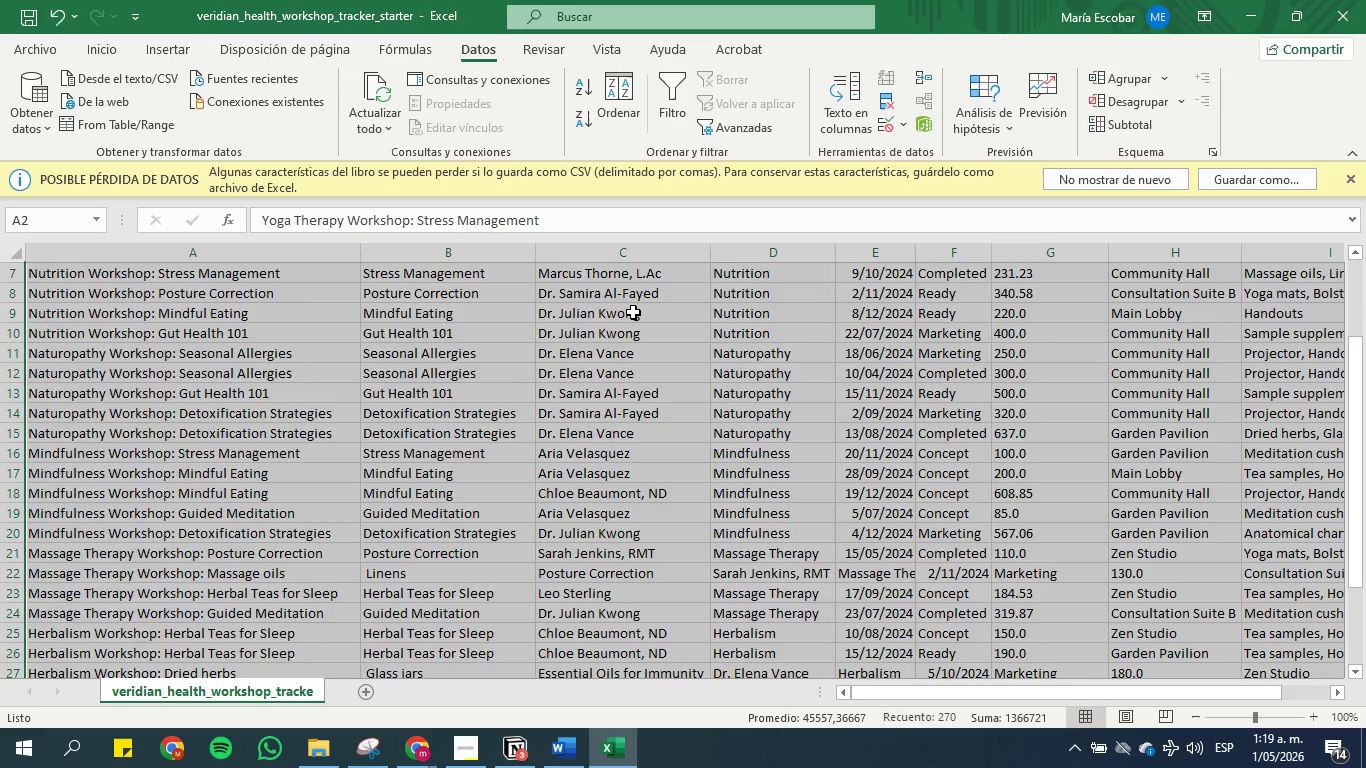 
scroll: coordinate [633, 312], scroll_direction: up, amount: 2.0
 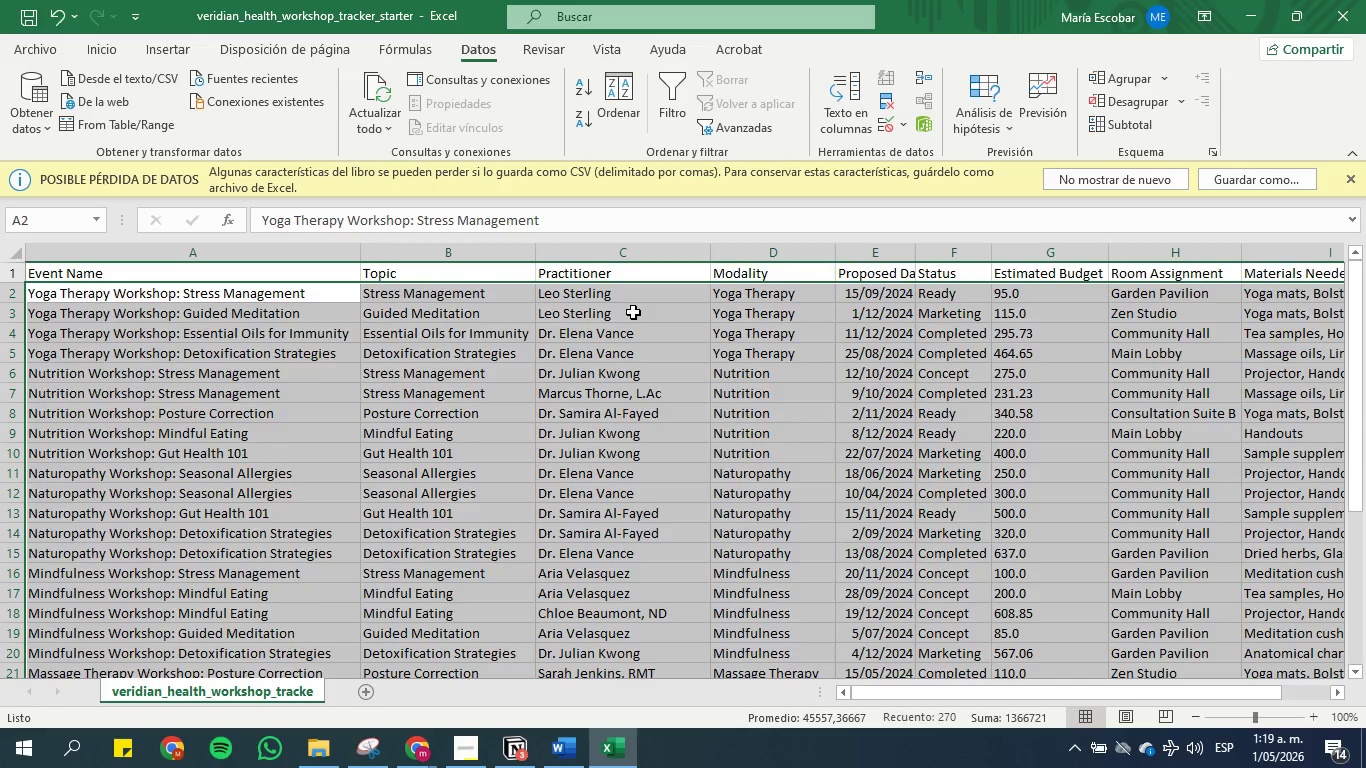 
scroll: coordinate [633, 312], scroll_direction: none, amount: 0.0
 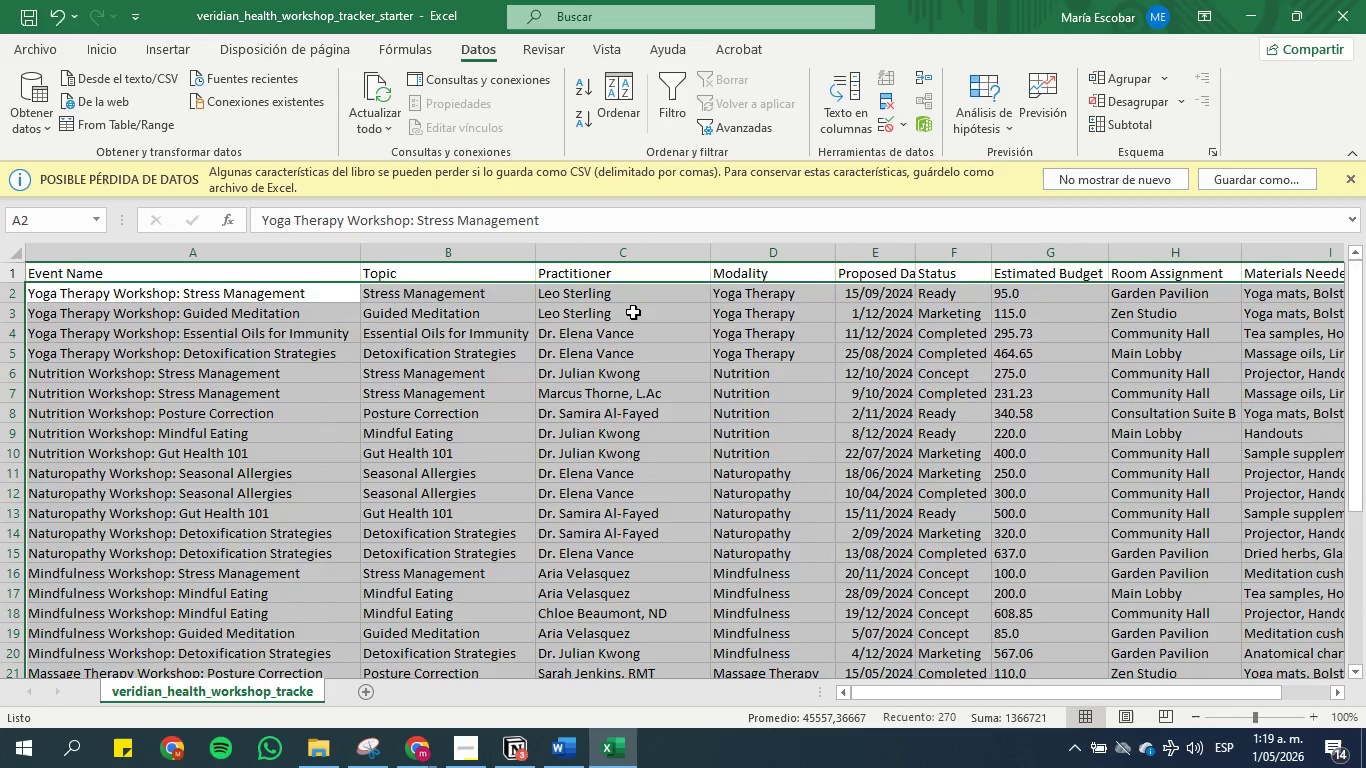 
scroll: coordinate [633, 312], scroll_direction: up, amount: 2.0
 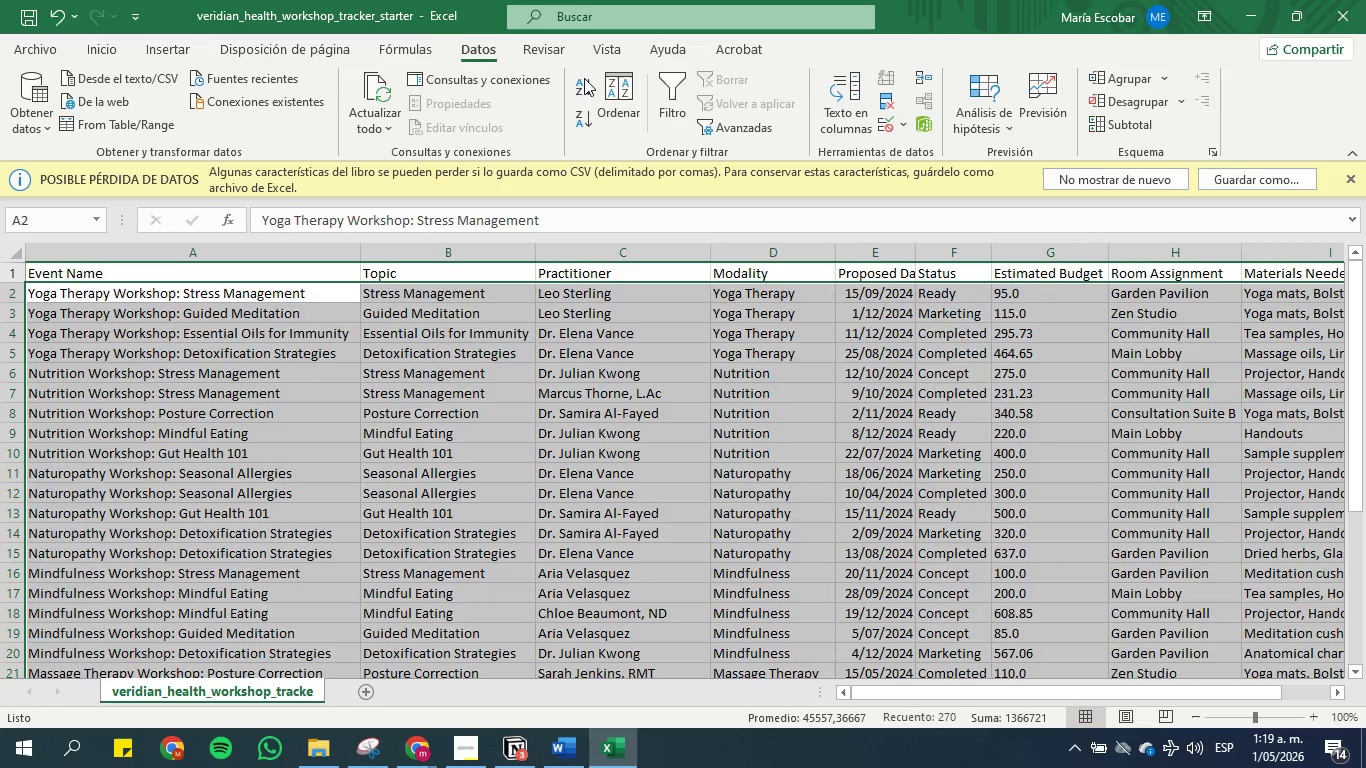 
left_click([584, 88])
 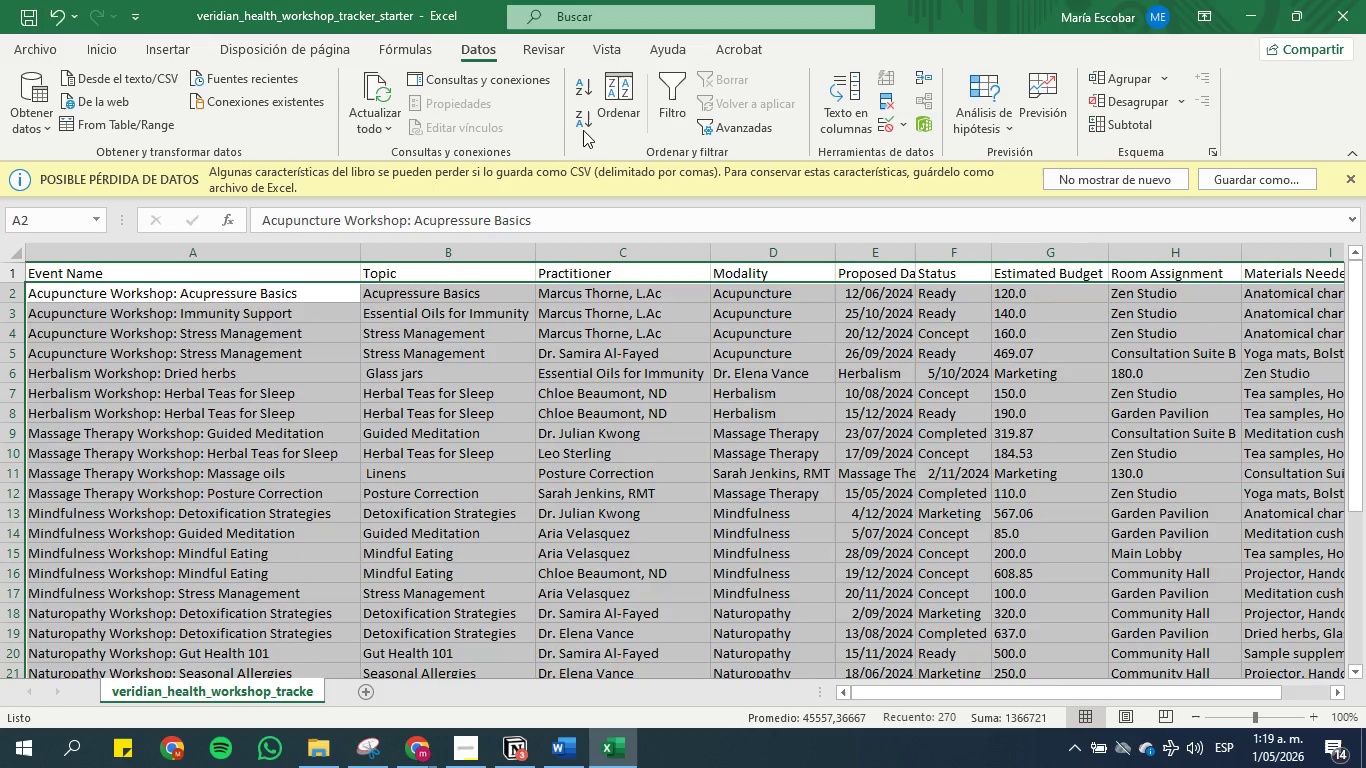 
left_click([583, 111])
 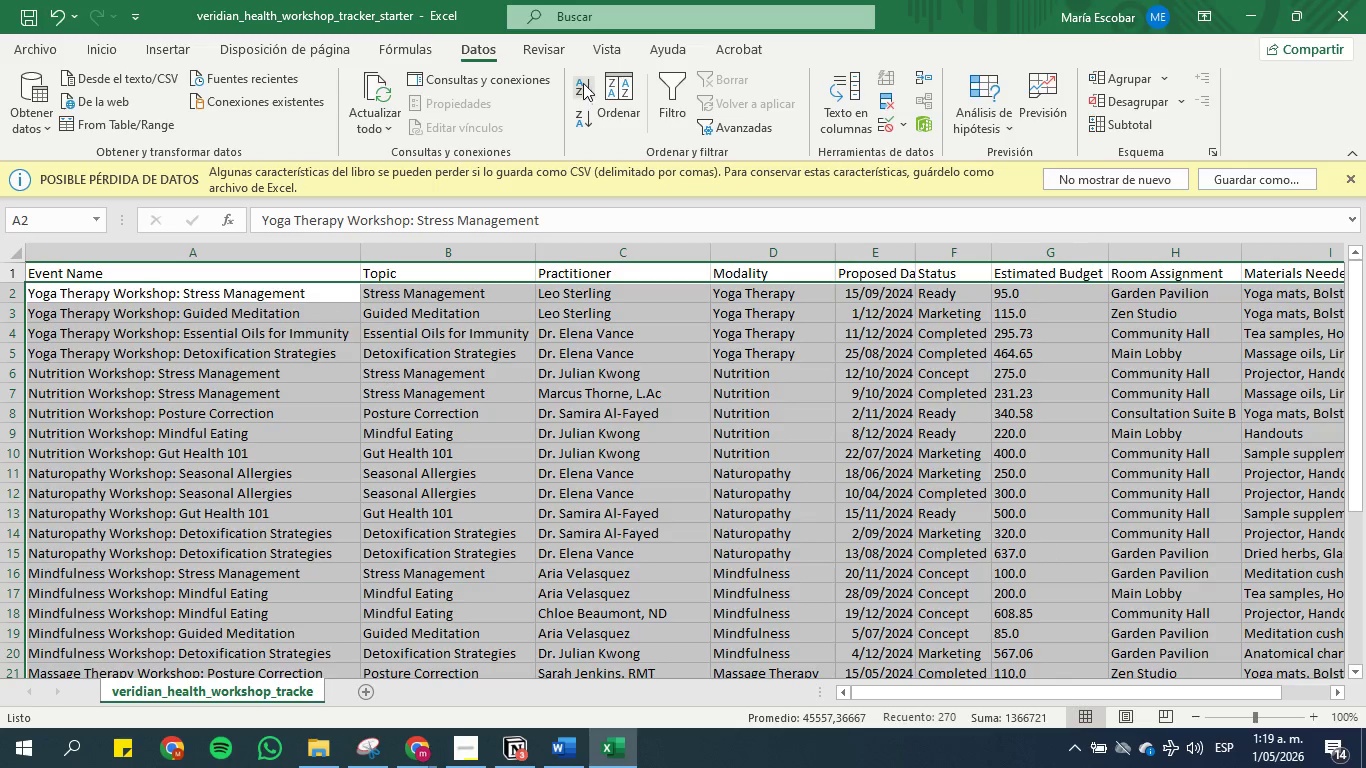 
left_click([583, 83])
 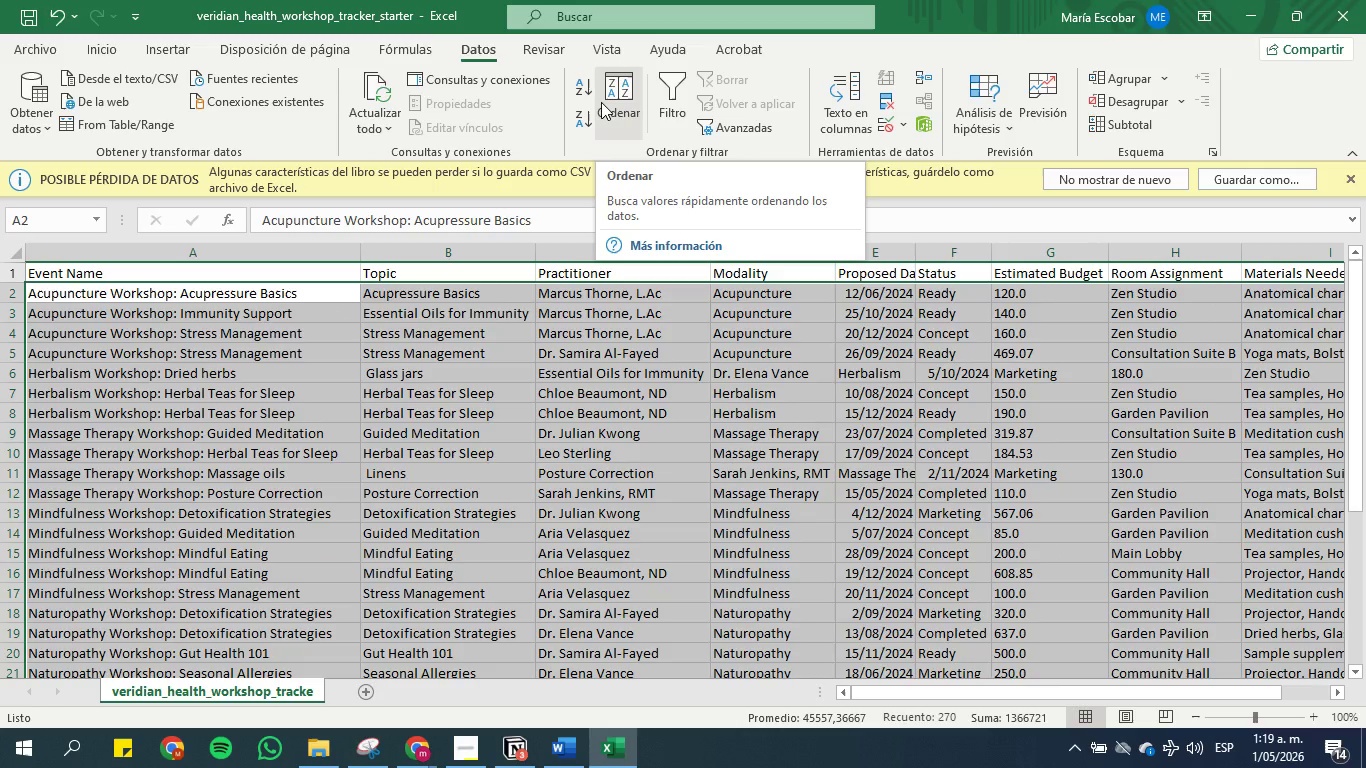 
wait(6.09)
 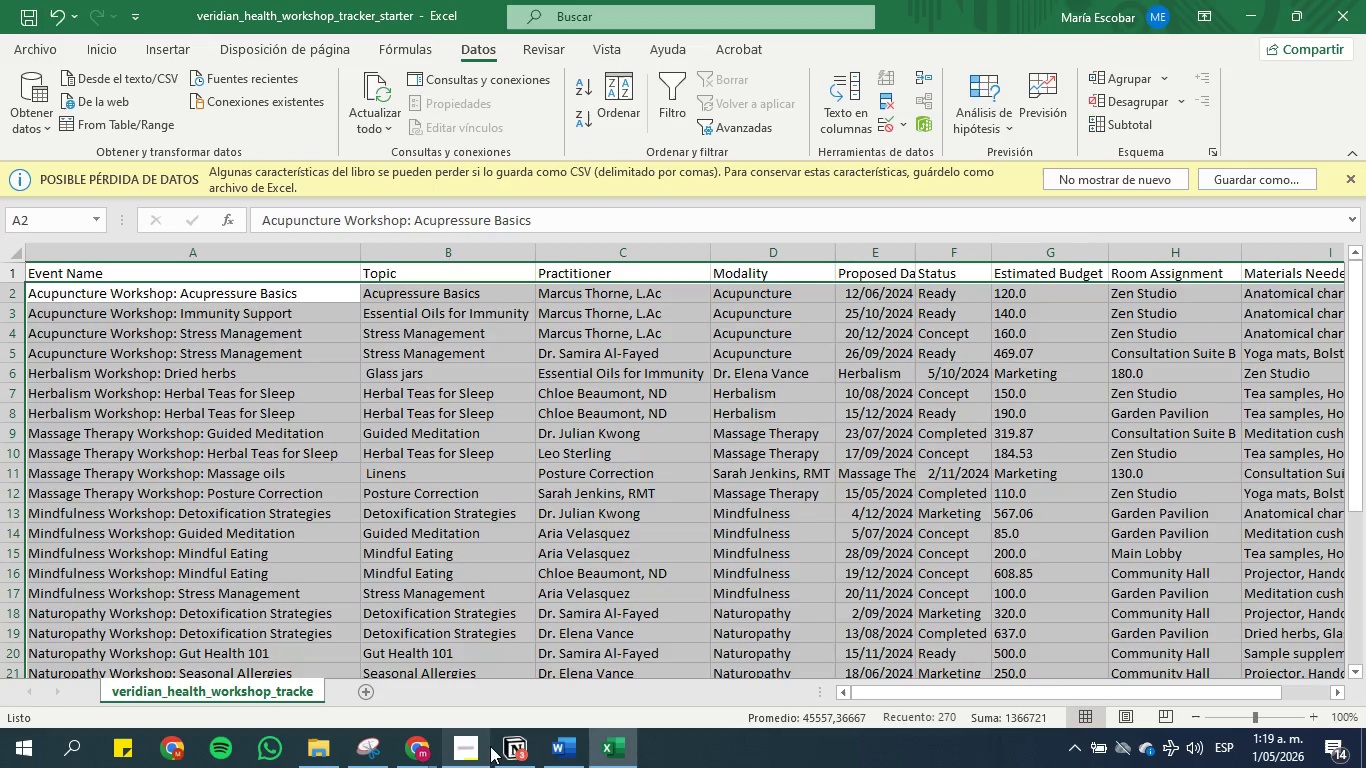 
left_click([601, 102])
 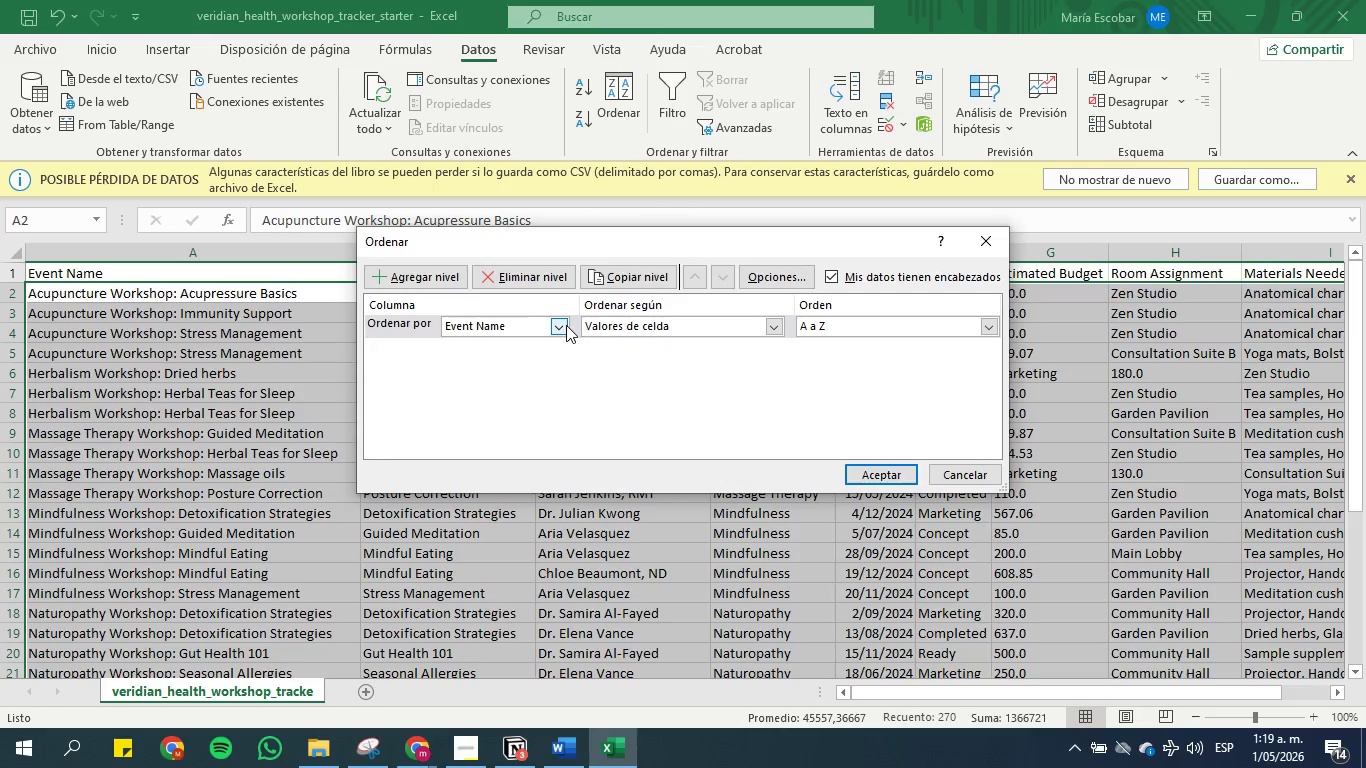 
left_click([561, 325])
 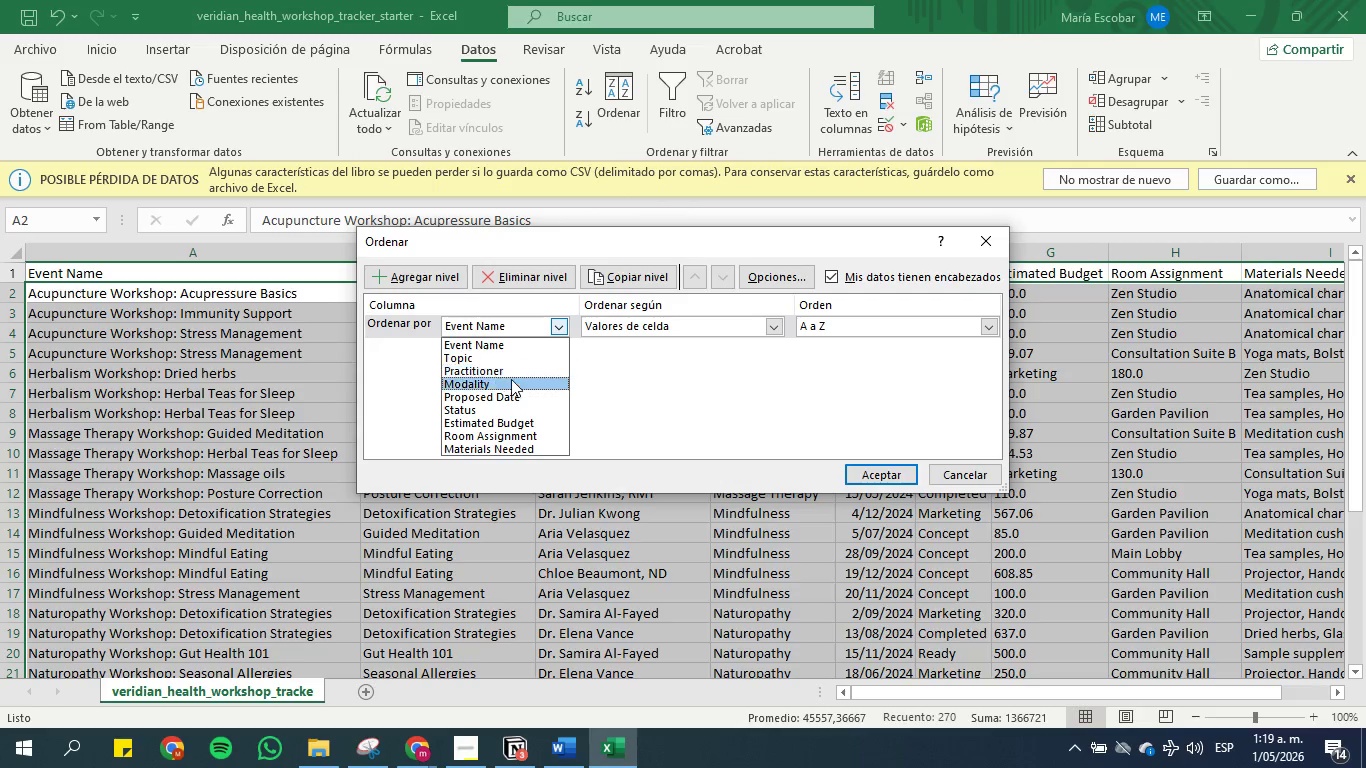 
left_click([508, 372])
 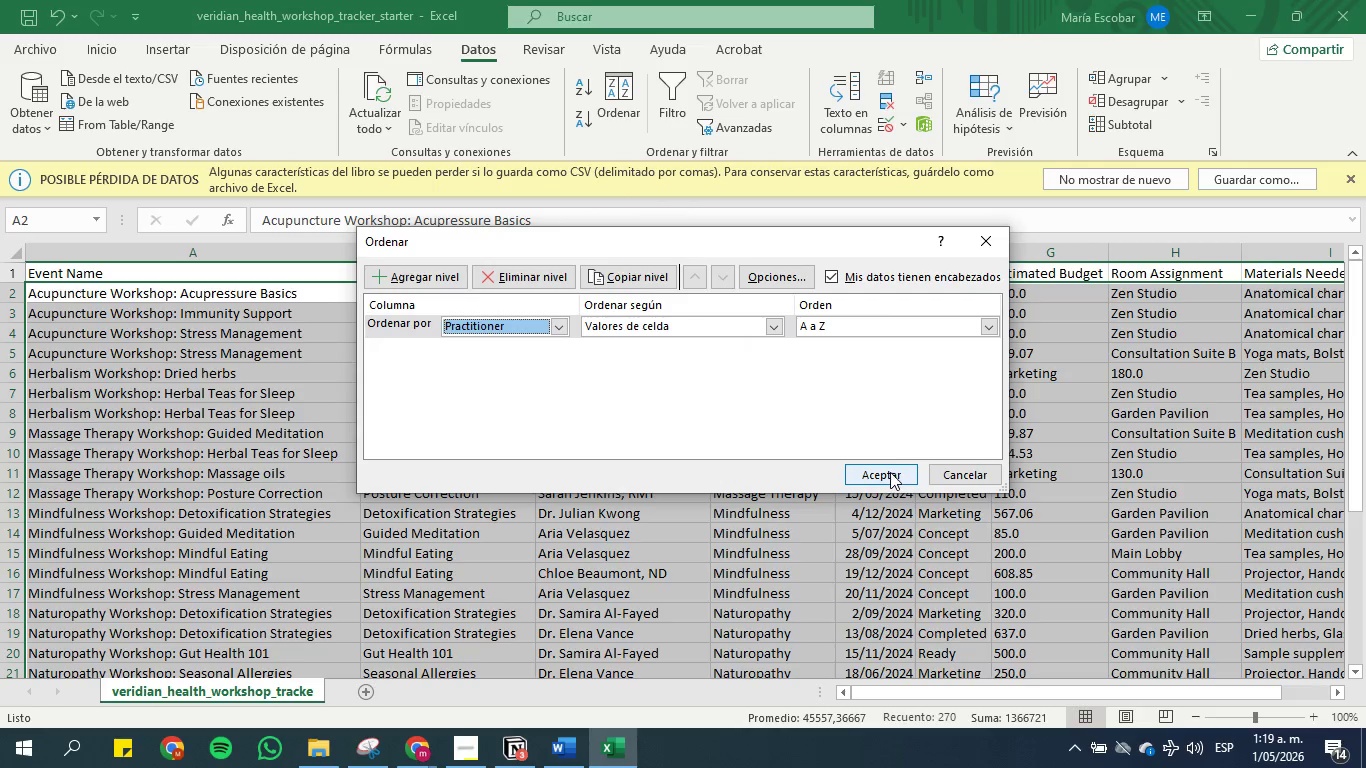 
left_click([879, 479])
 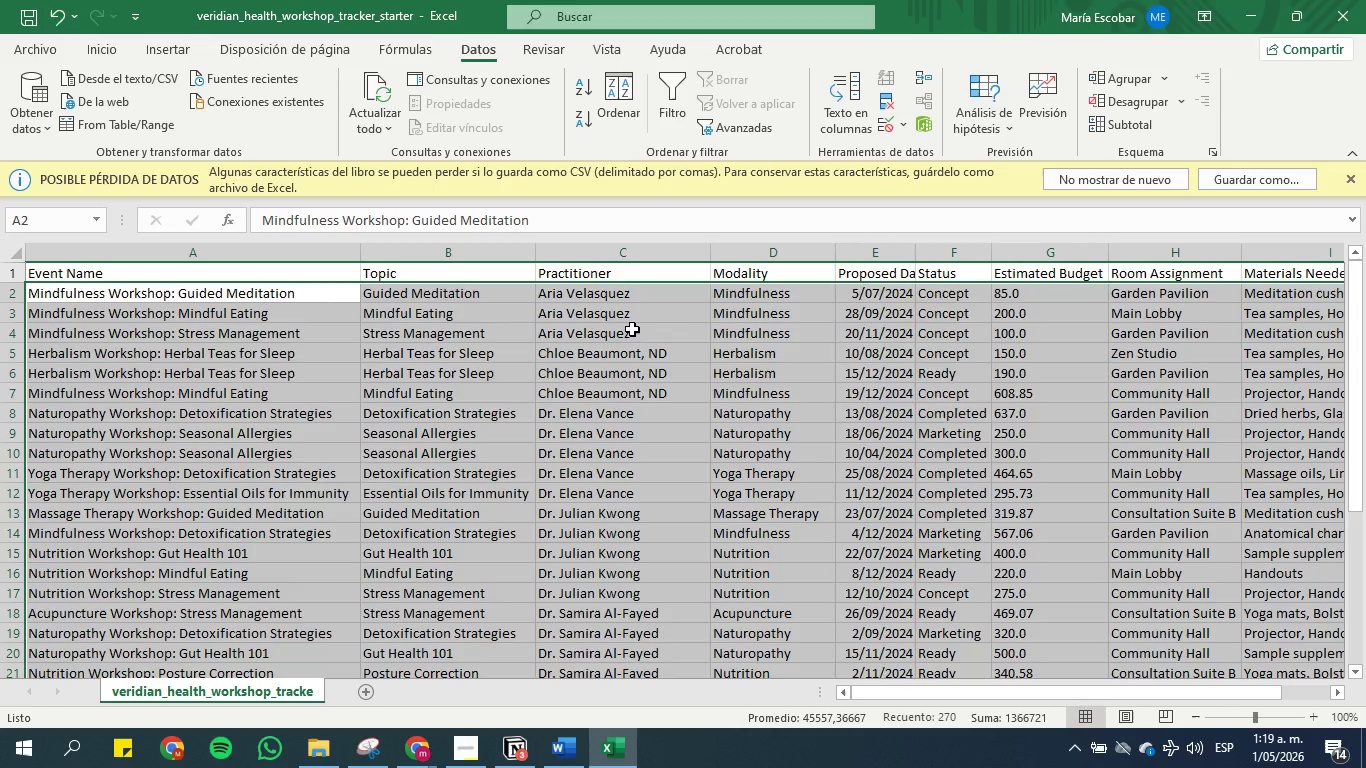 
left_click([632, 329])
 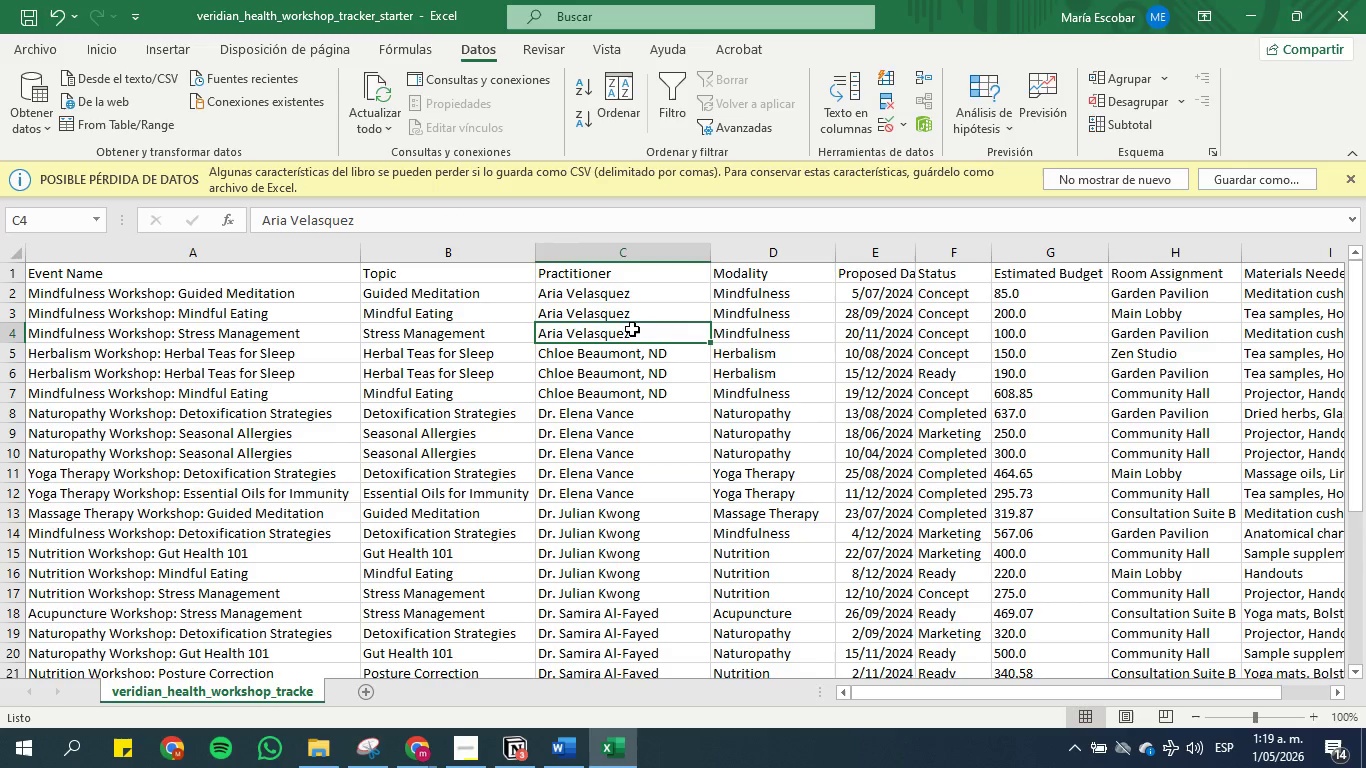 
scroll: coordinate [632, 329], scroll_direction: down, amount: 3.0
 